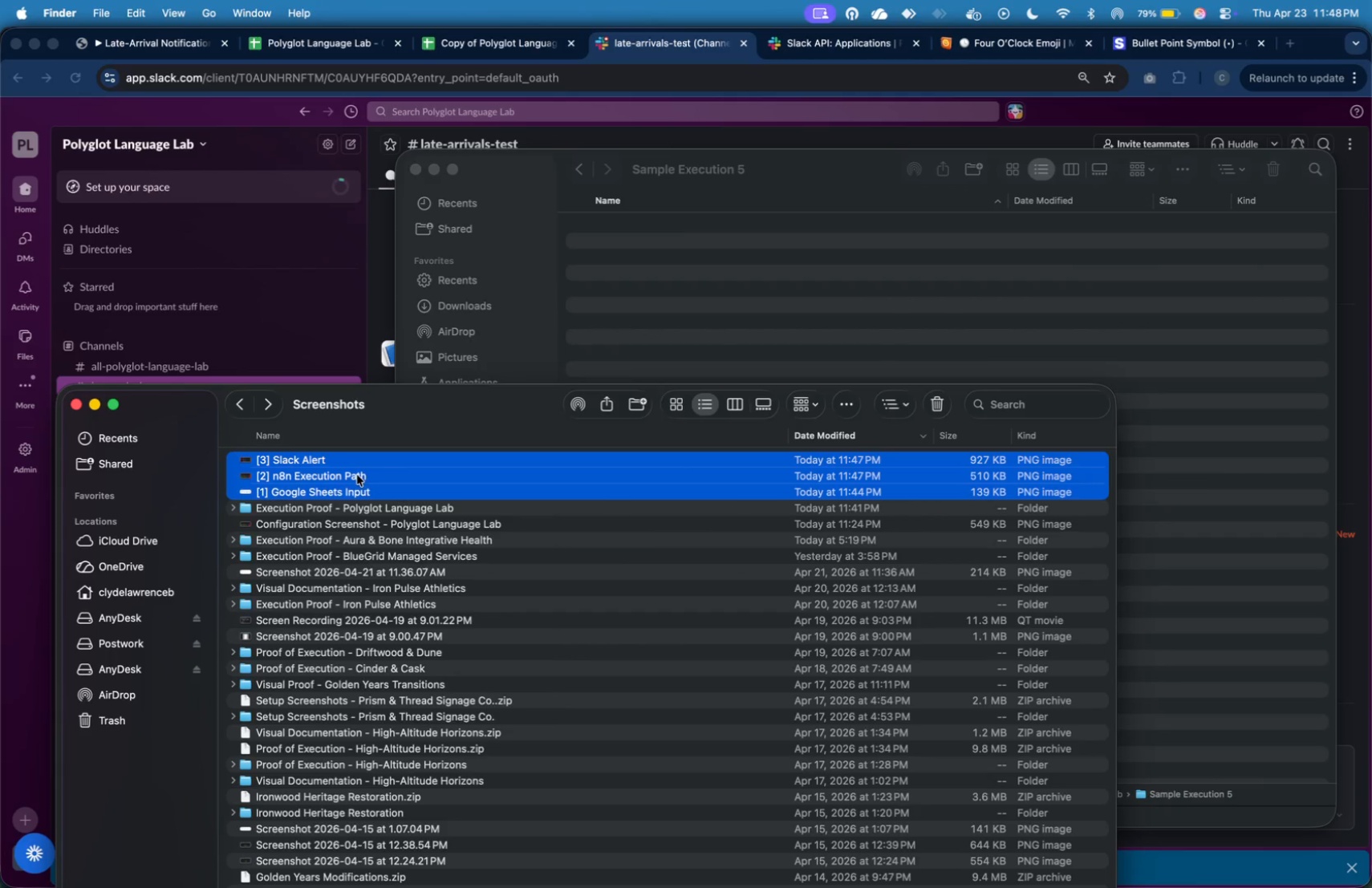 
left_click_drag(start_coordinate=[357, 475], to_coordinate=[712, 340])
 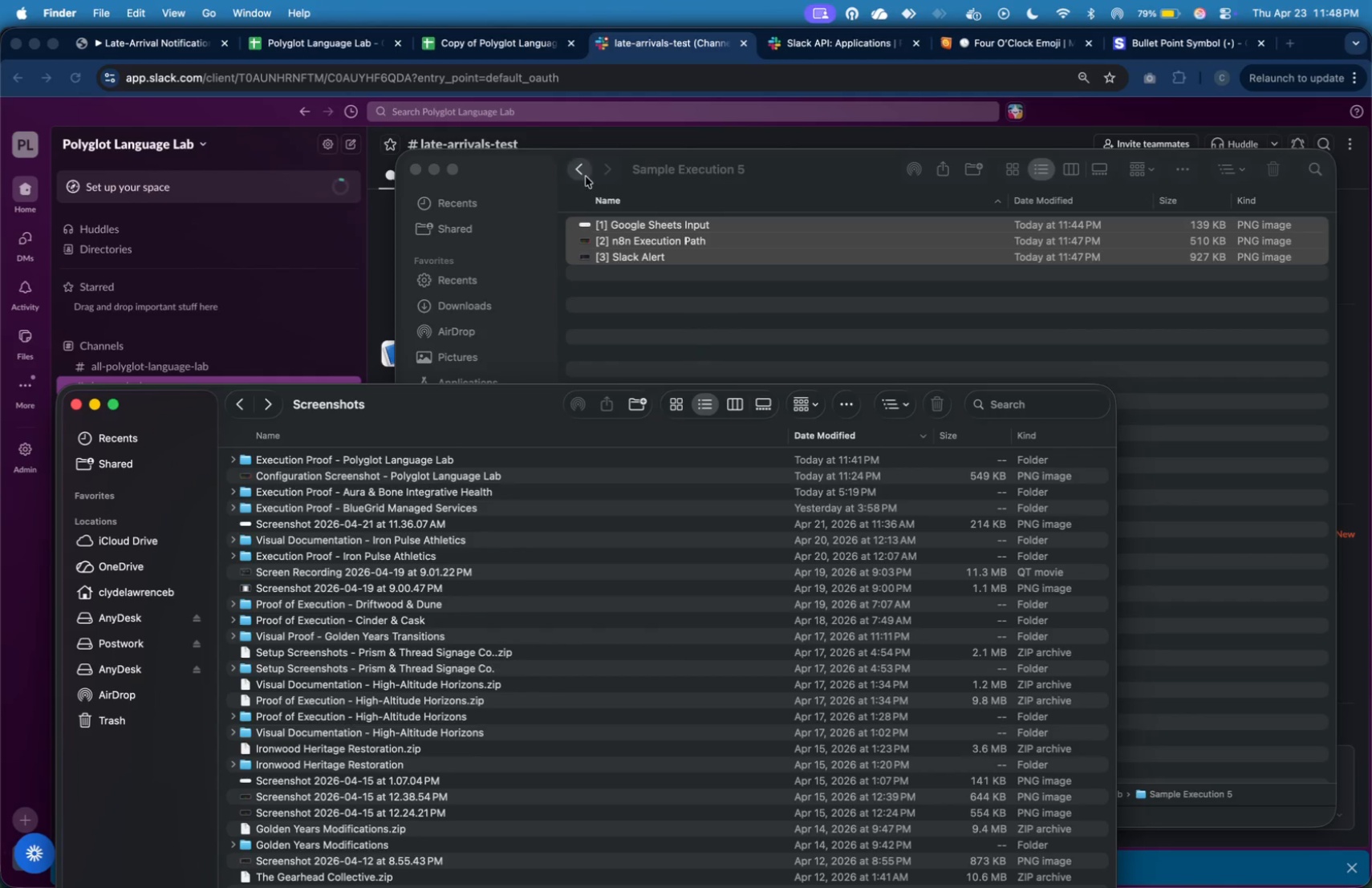 
left_click([585, 175])
 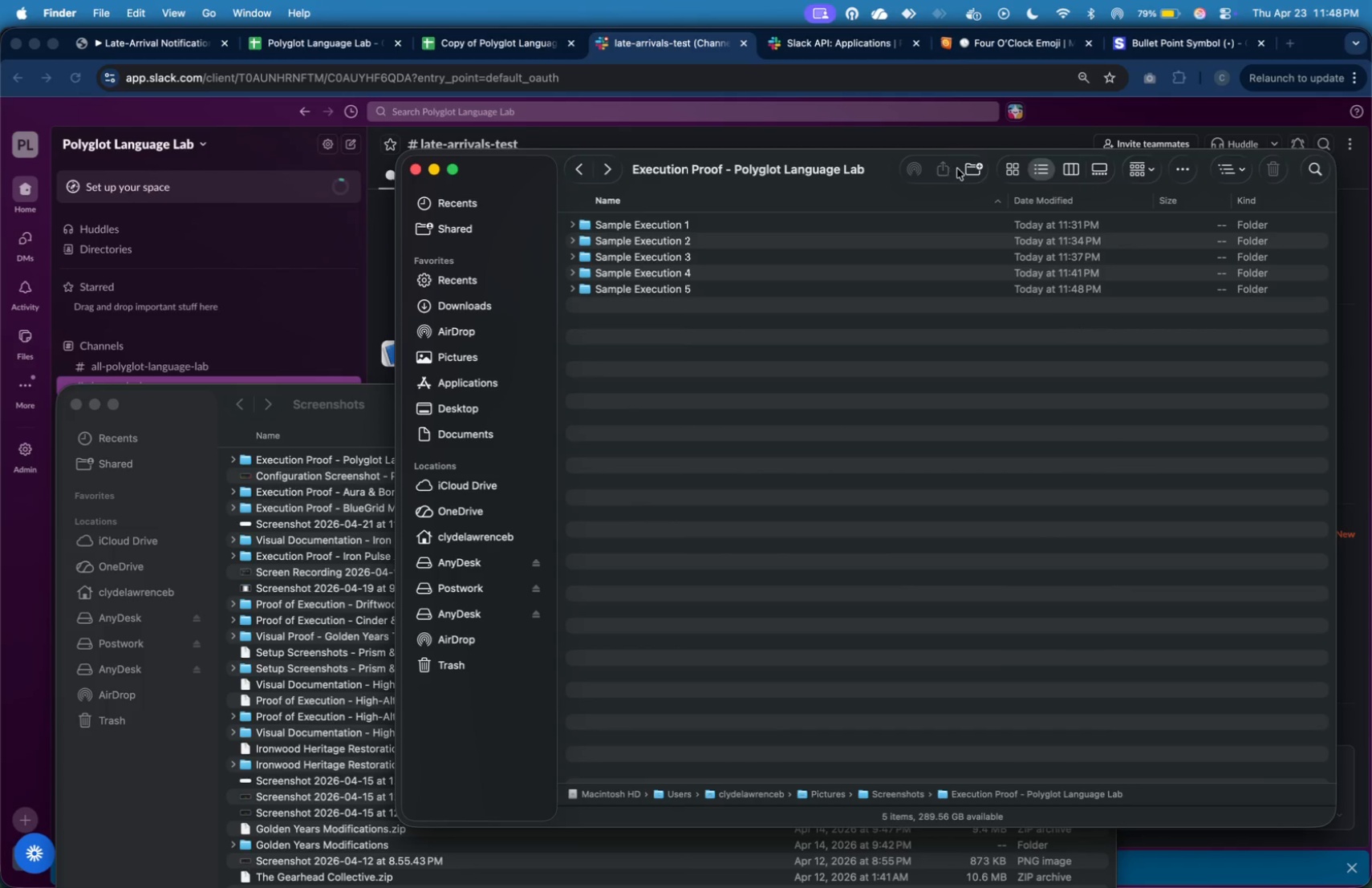 
left_click([964, 173])
 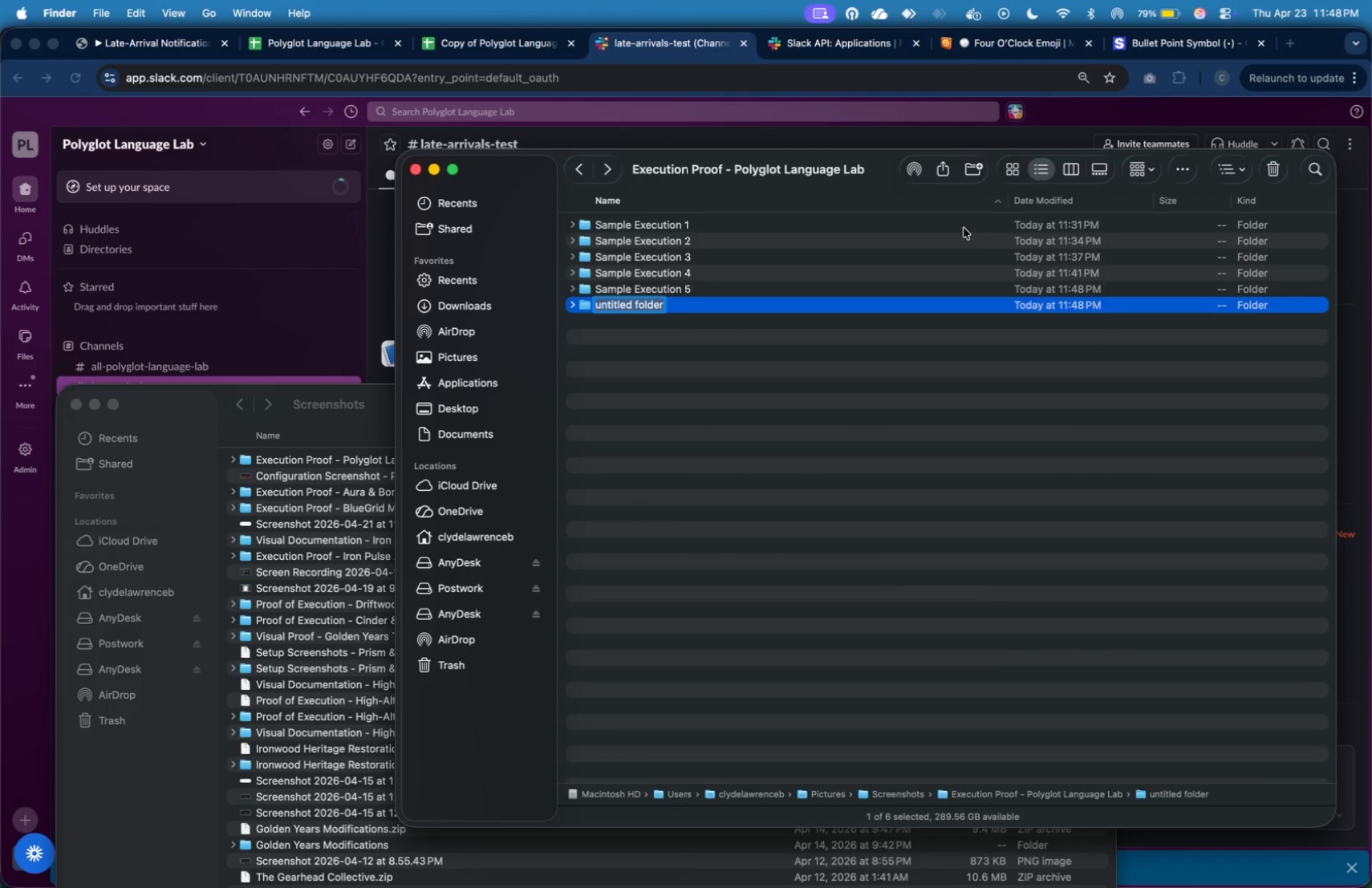 
type(Sample Execution 6)
 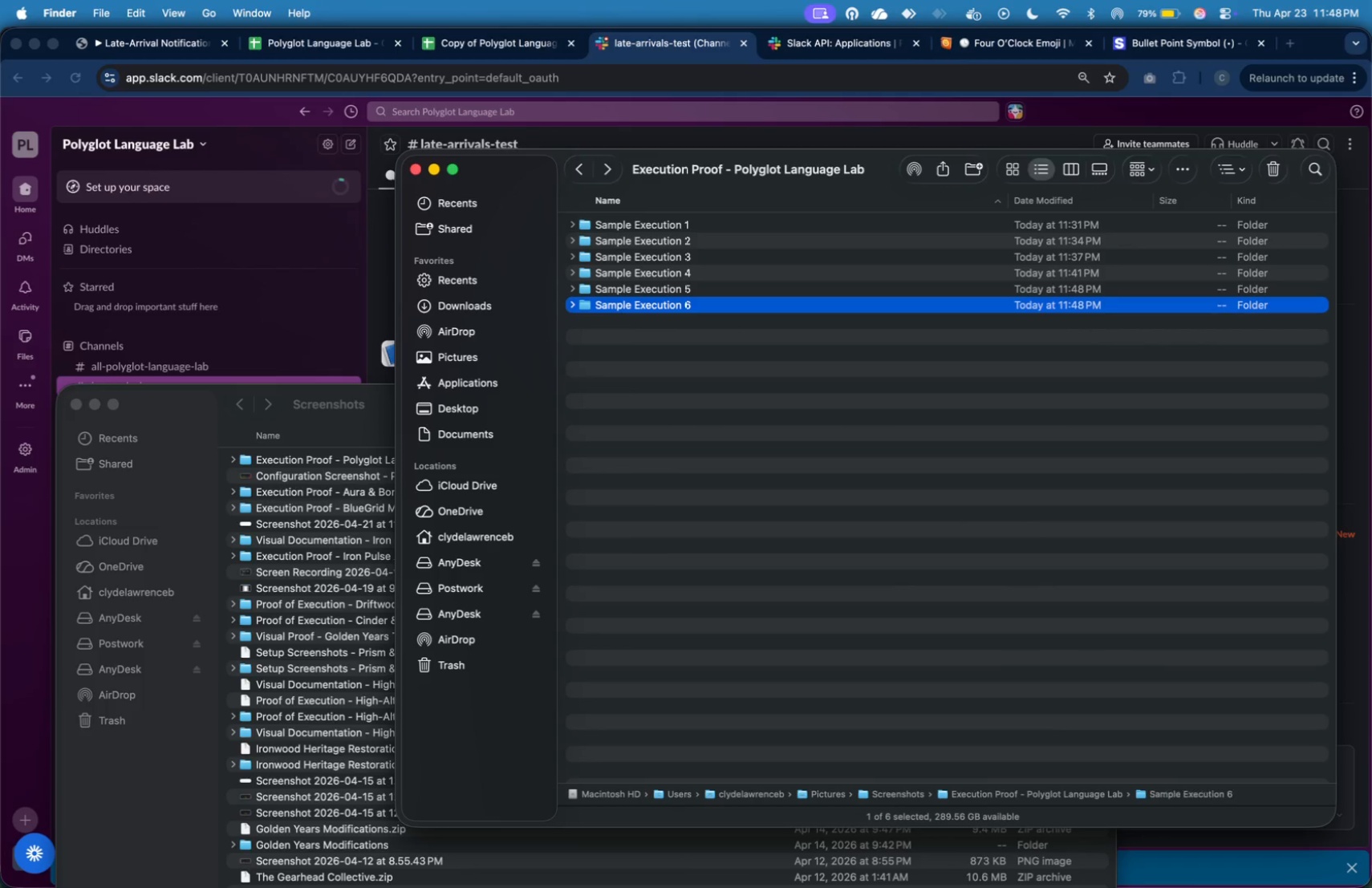 
 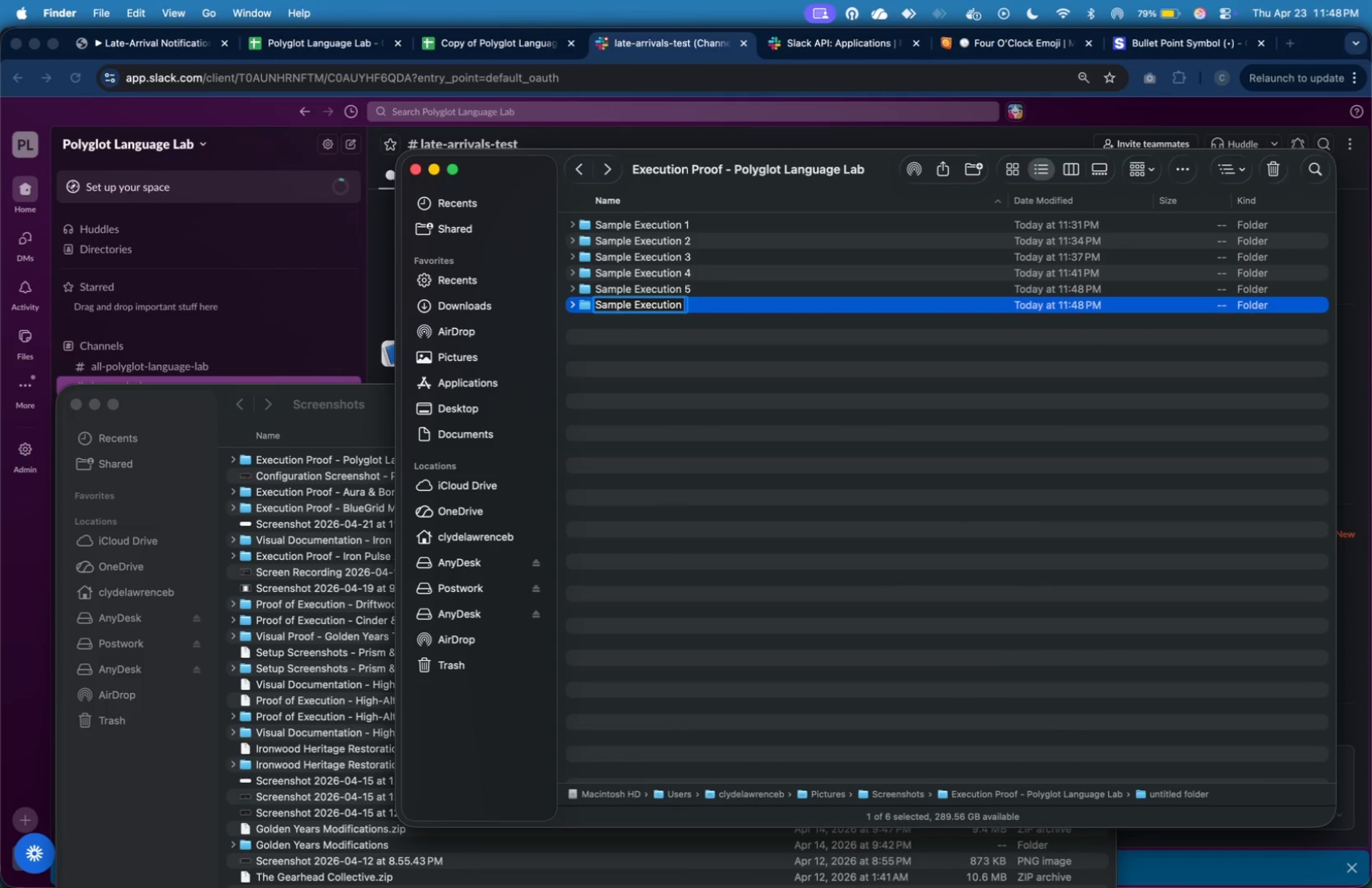 
key(Enter)
 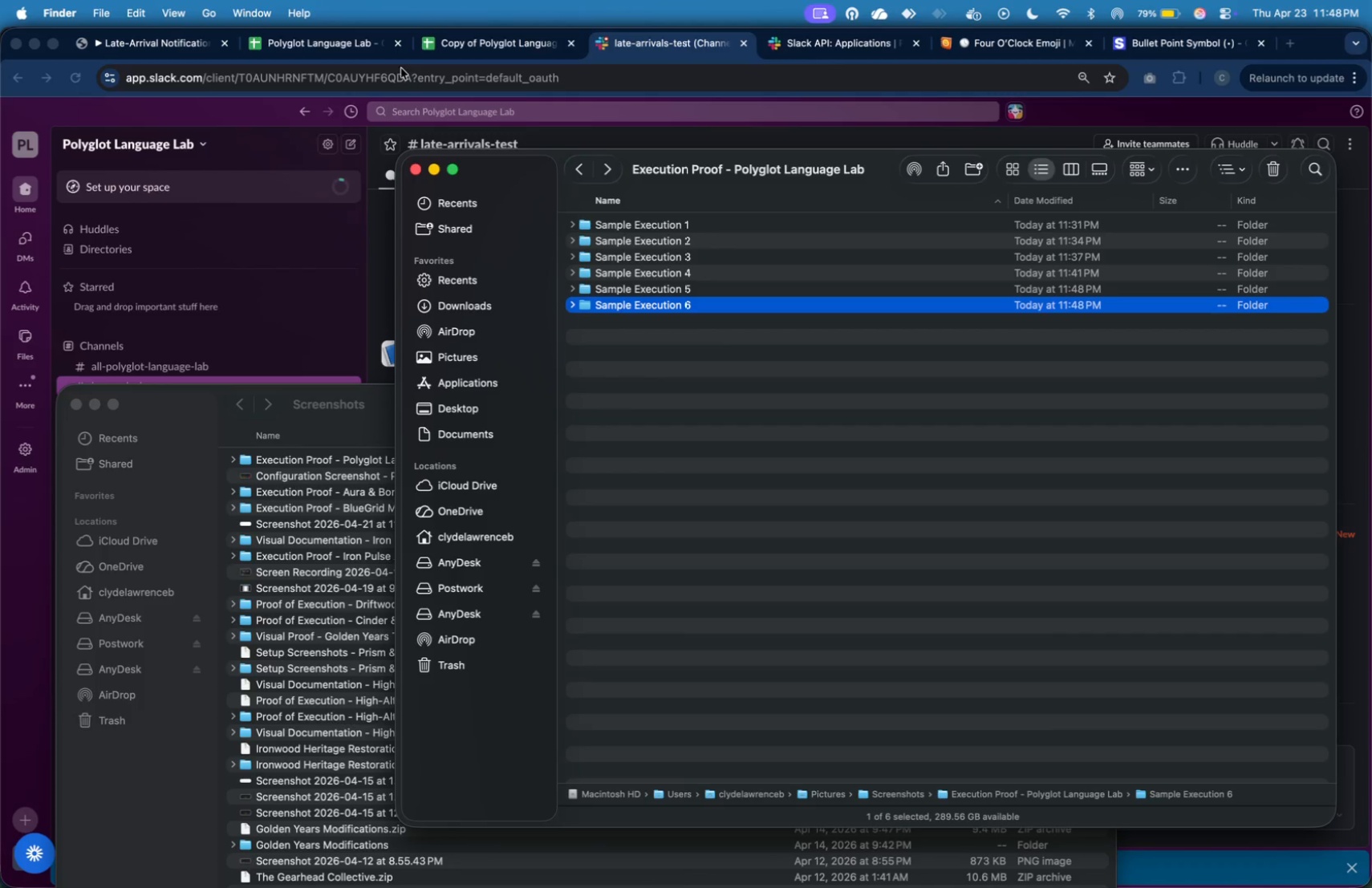 
left_click([356, 53])
 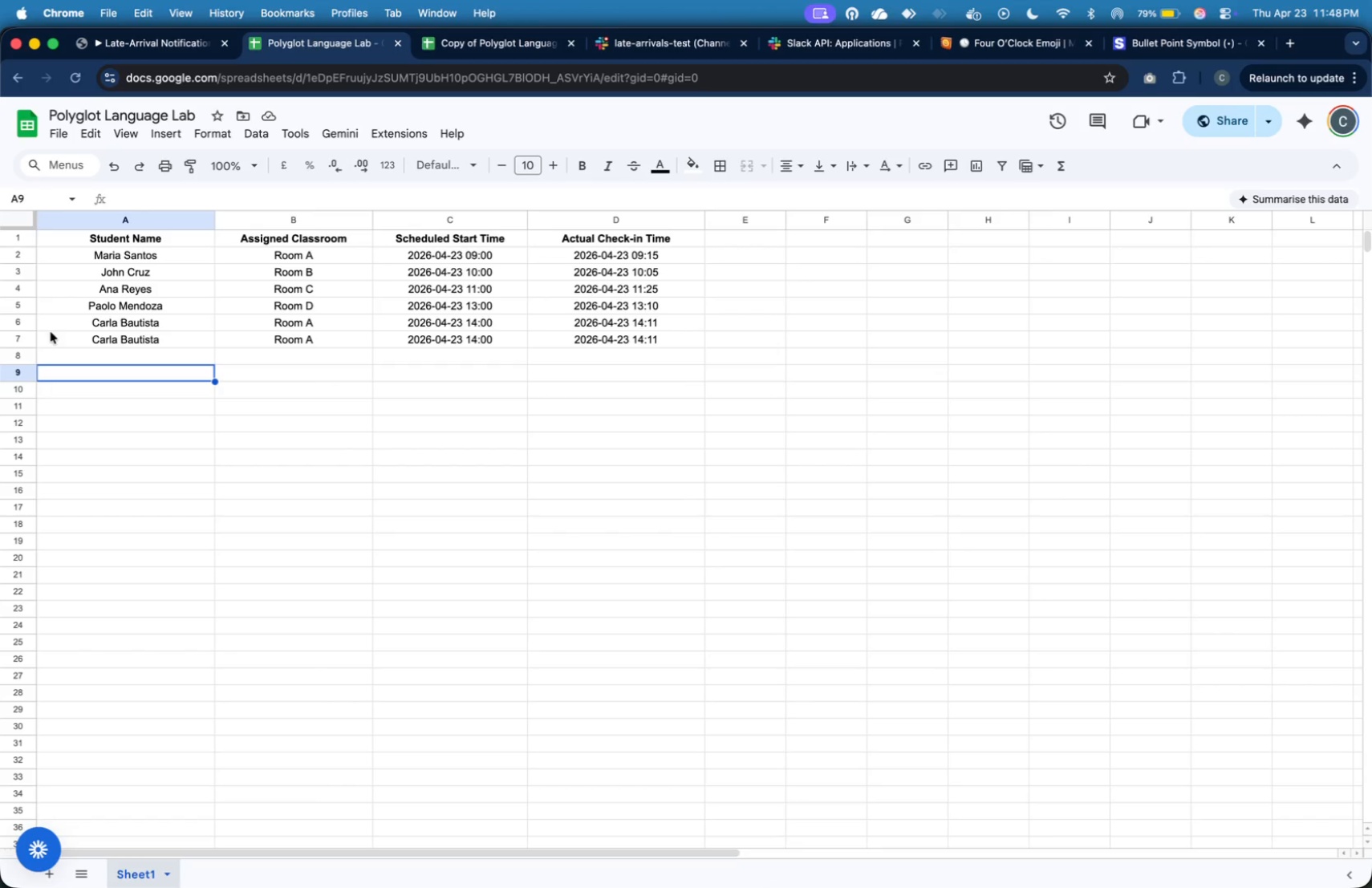 
left_click([28, 322])
 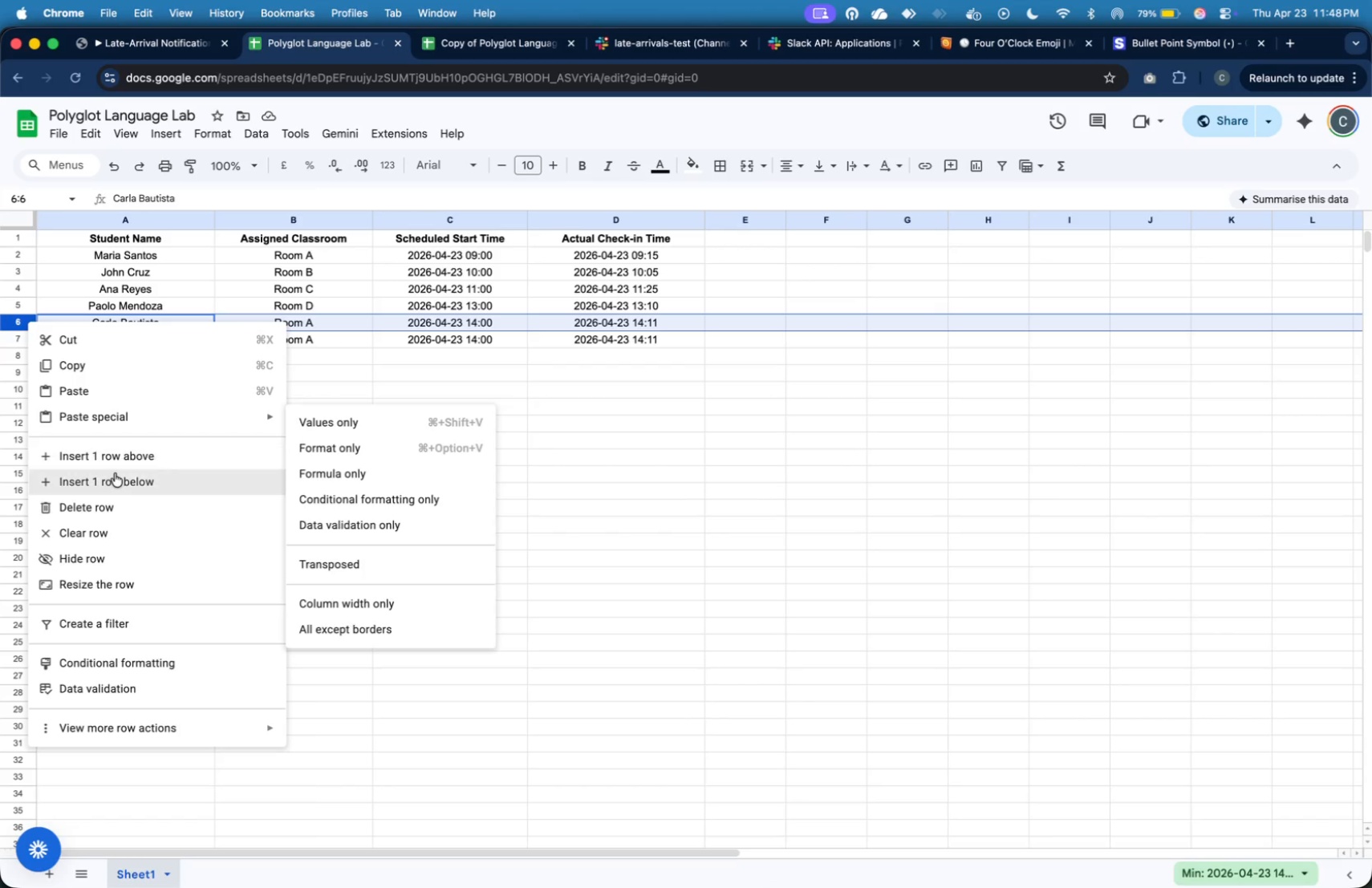 
left_click([133, 509])
 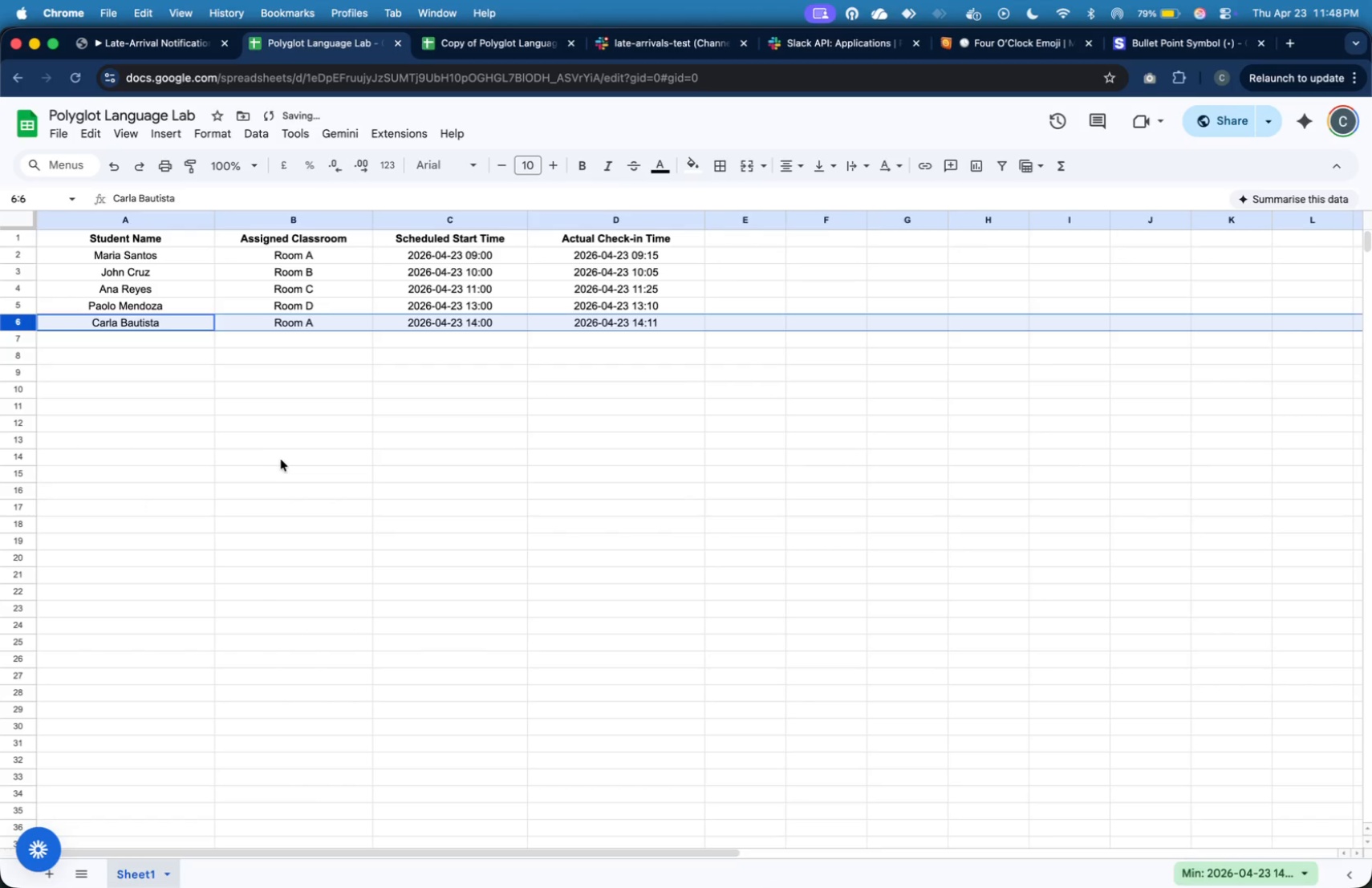 
left_click([282, 459])
 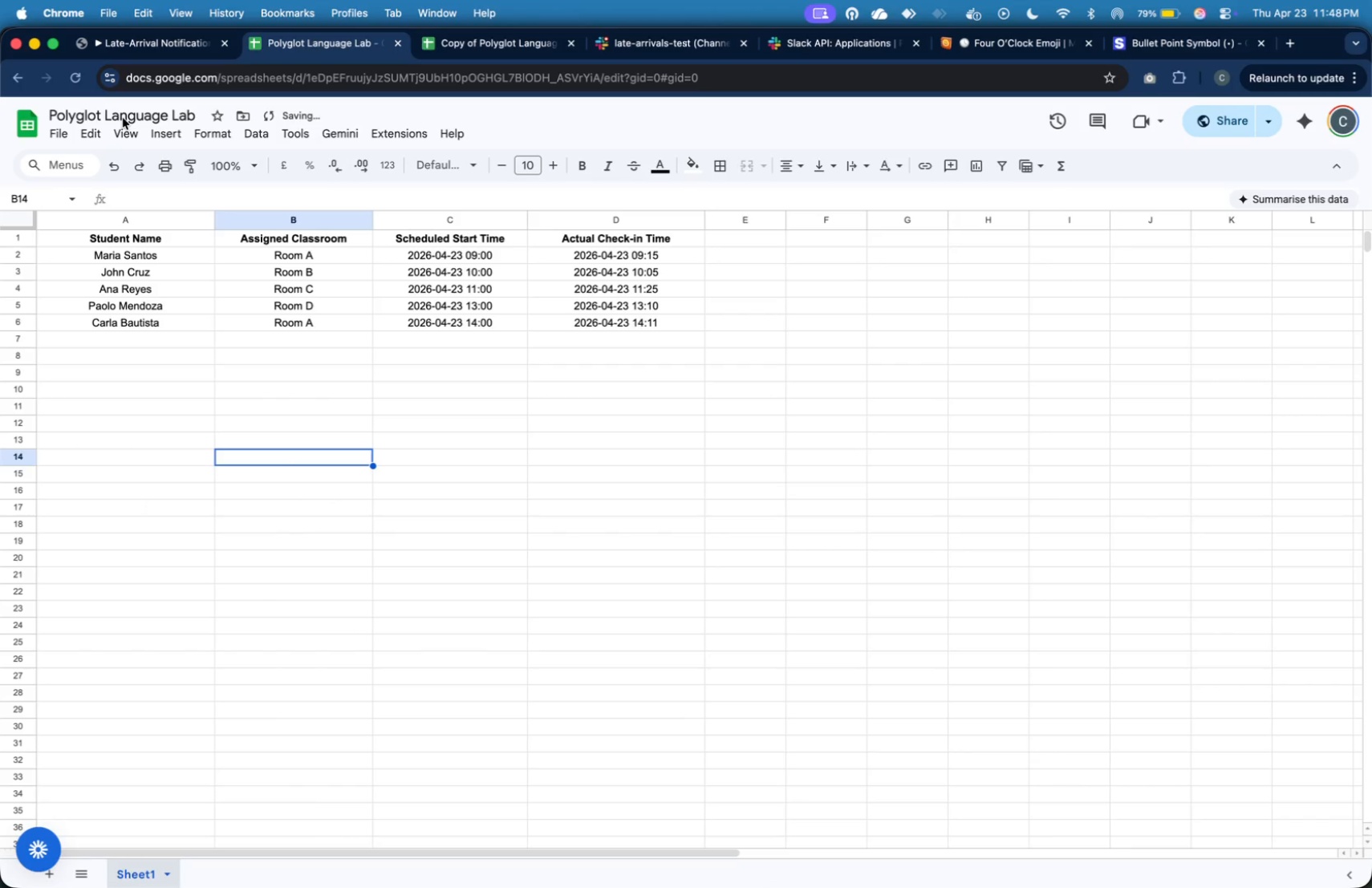 
mouse_move([167, 51])
 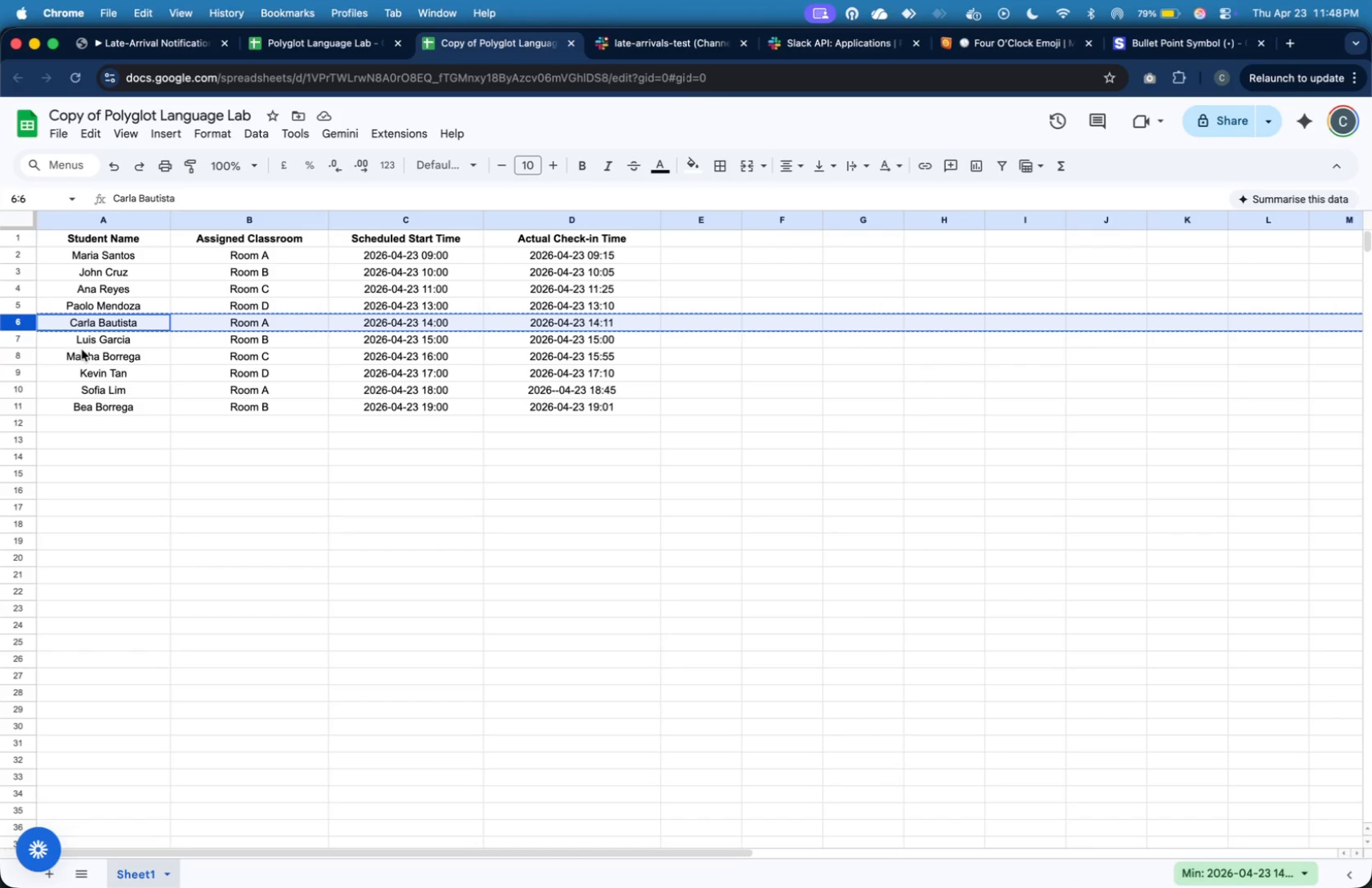 
left_click([18, 338])
 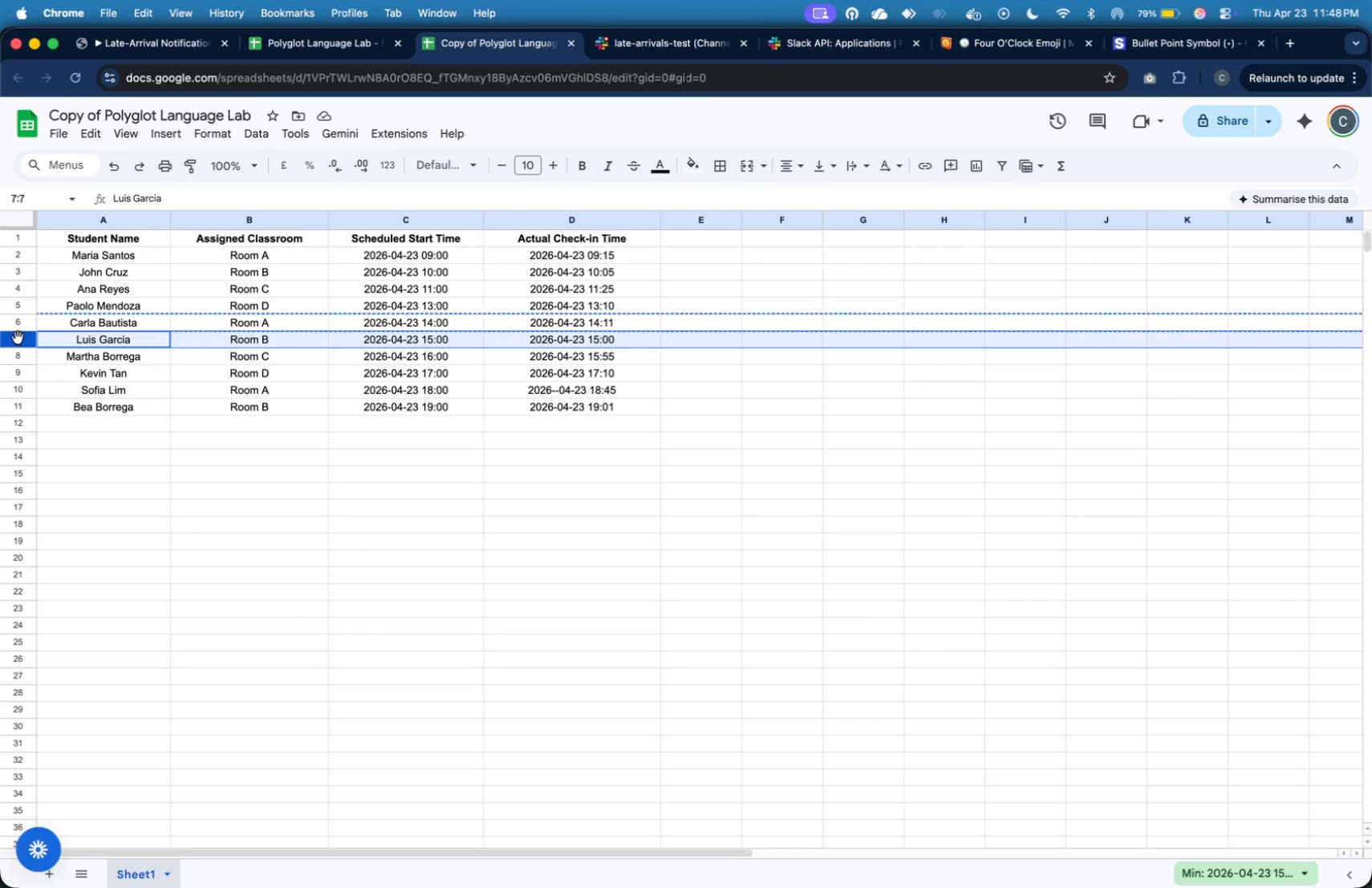 
right_click([18, 338])
 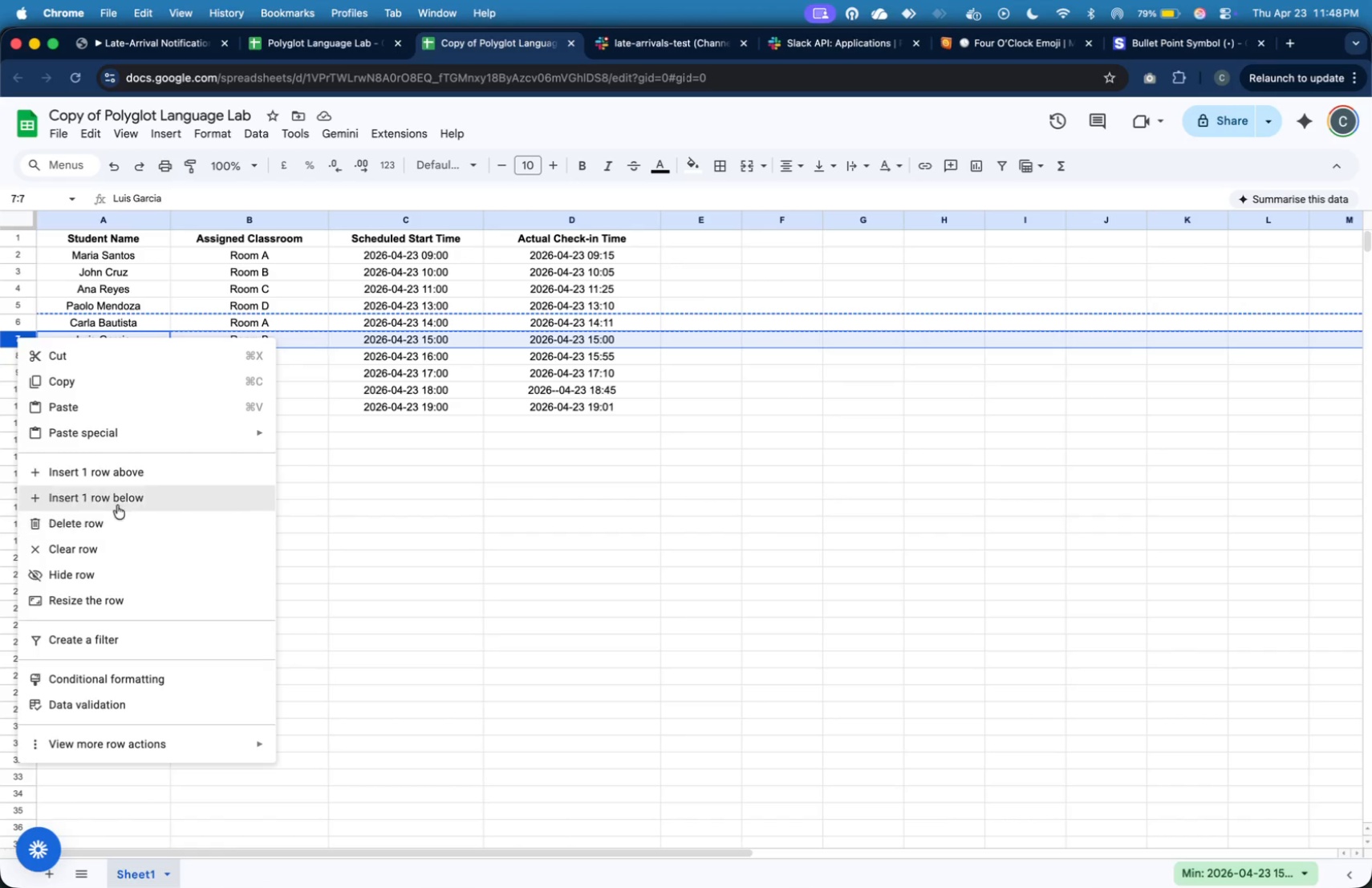 
left_click([140, 387])
 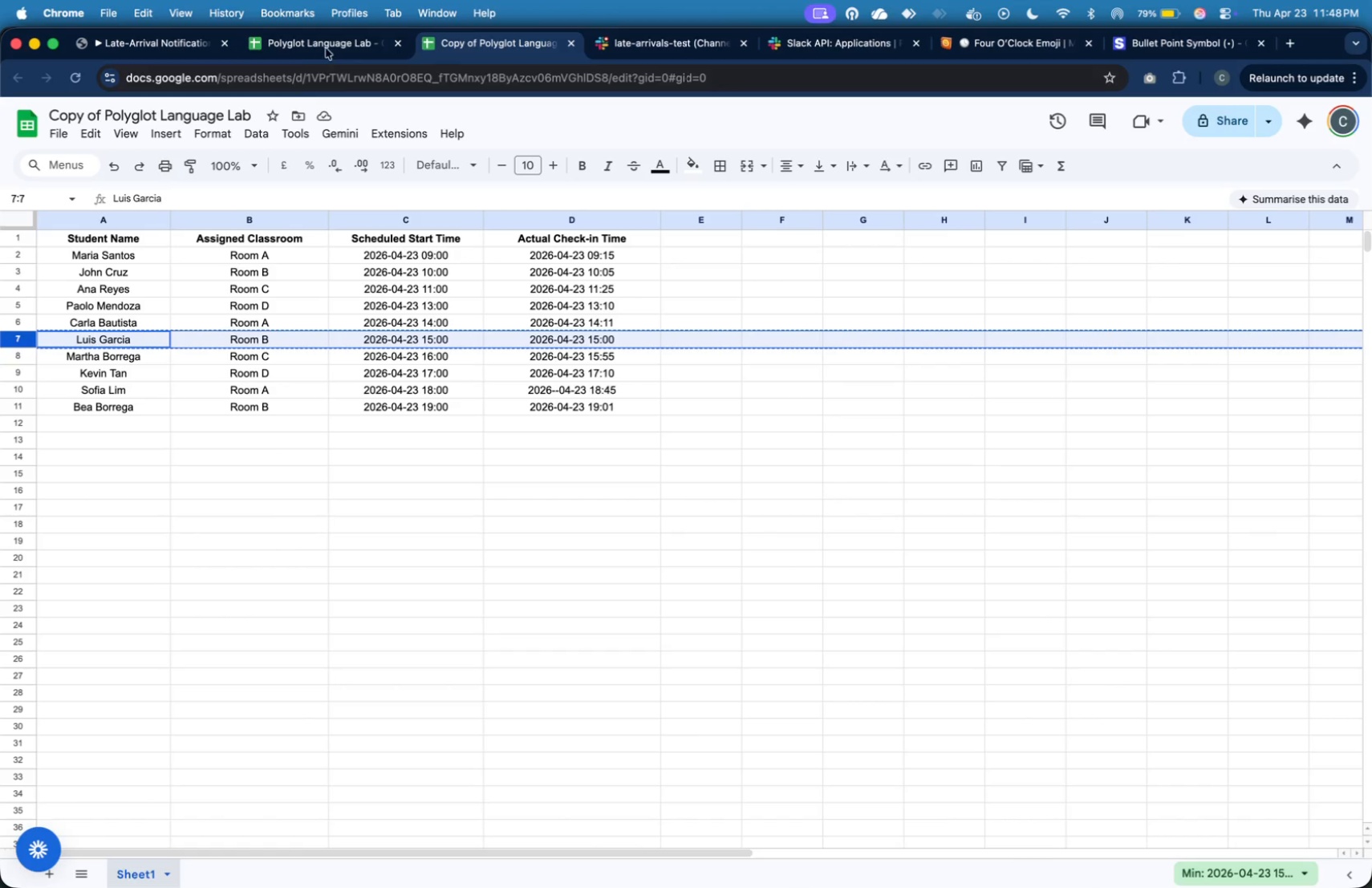 
left_click([327, 47])
 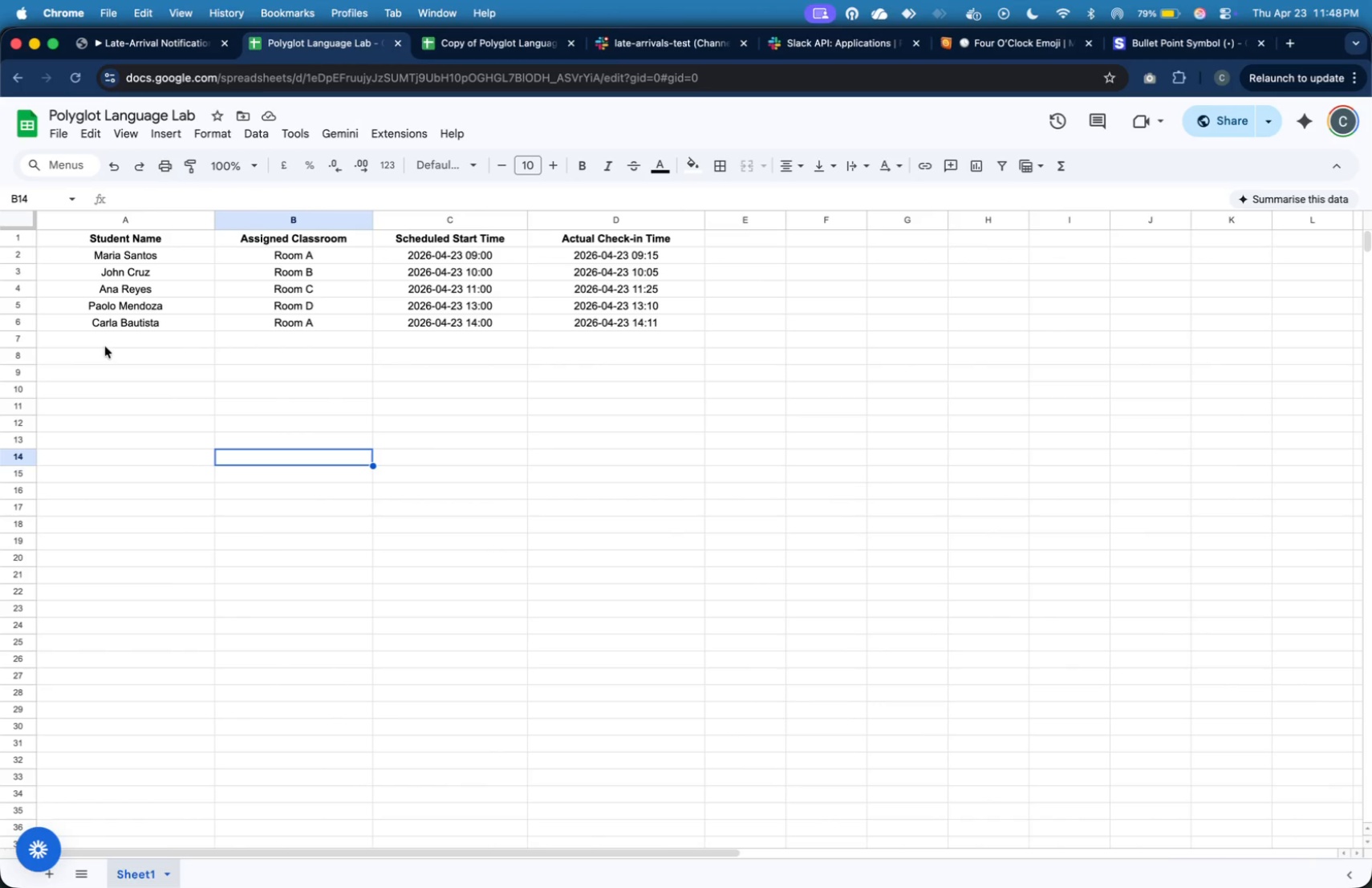 
left_click([102, 338])
 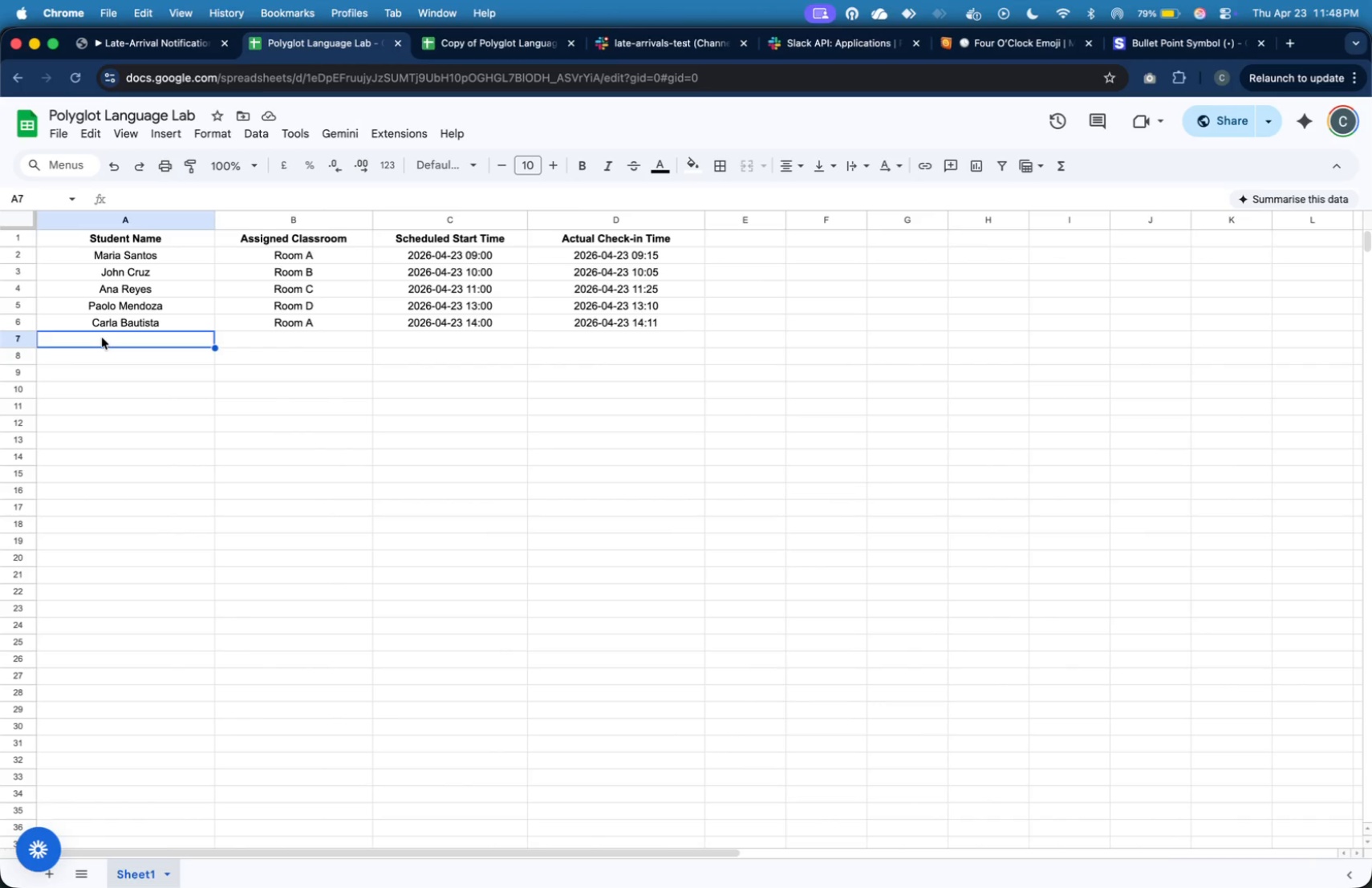 
hold_key(key=CommandLeft, duration=1.52)
 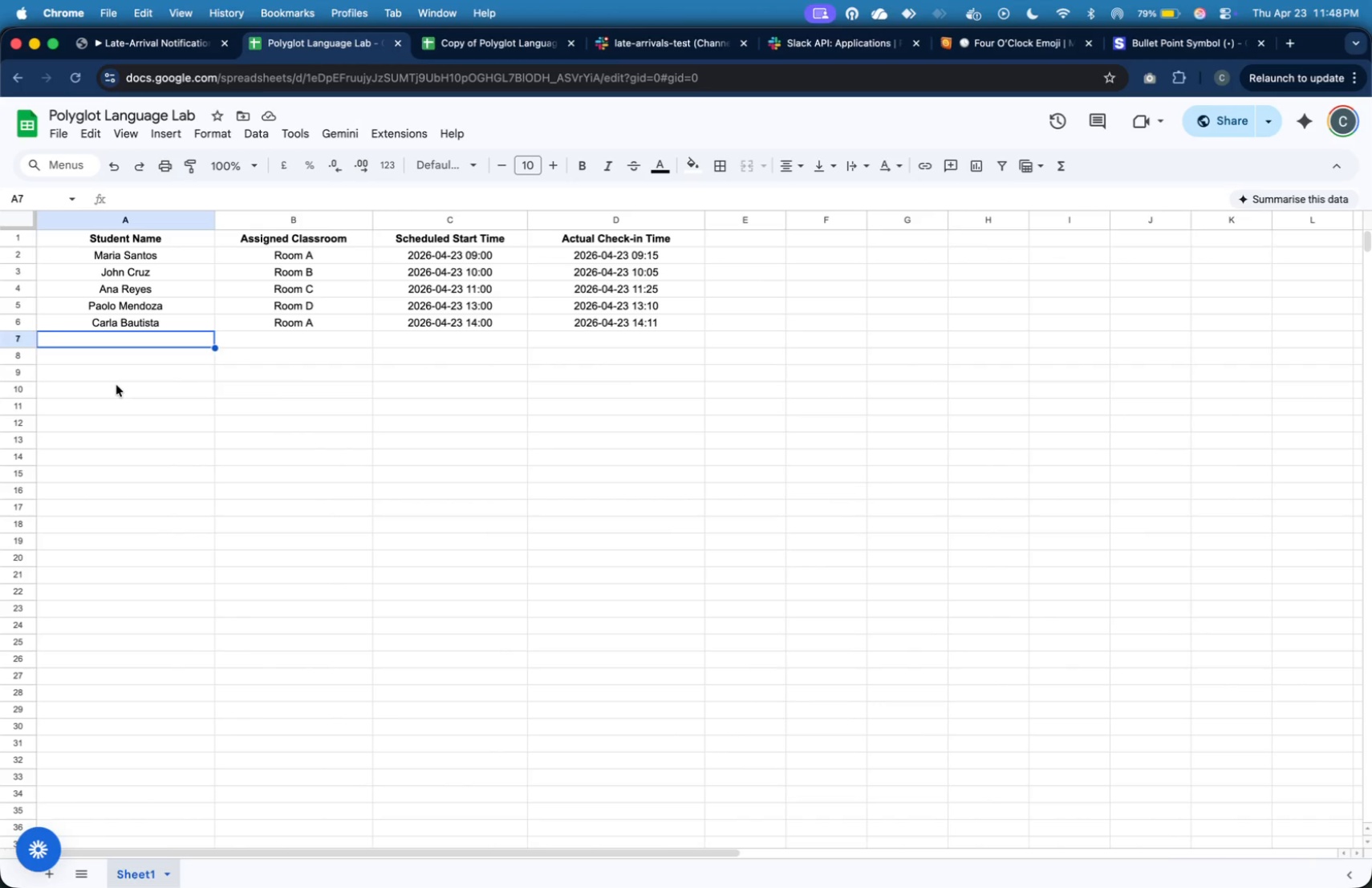 
left_click([116, 385])
 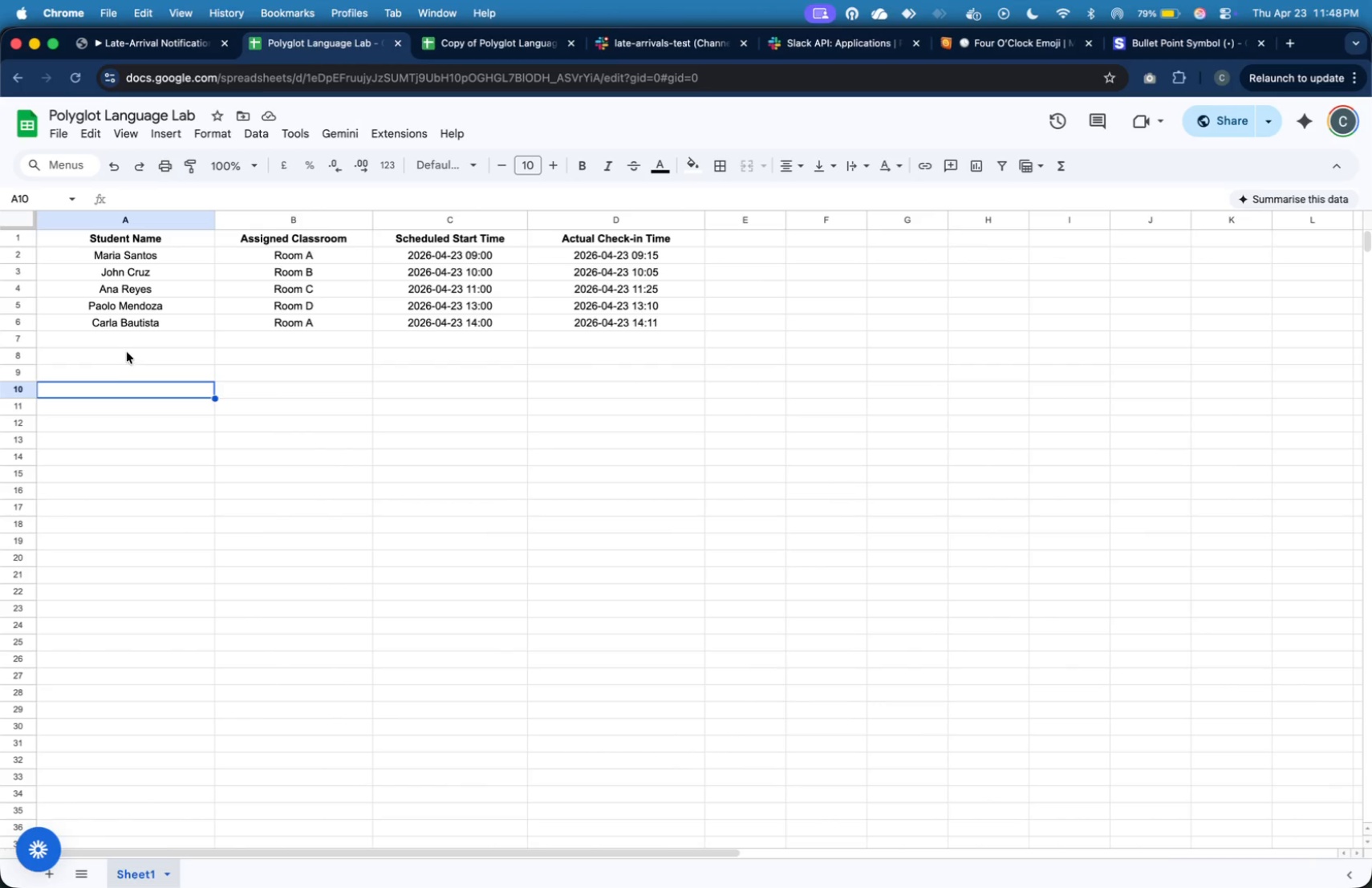 
left_click([128, 346])
 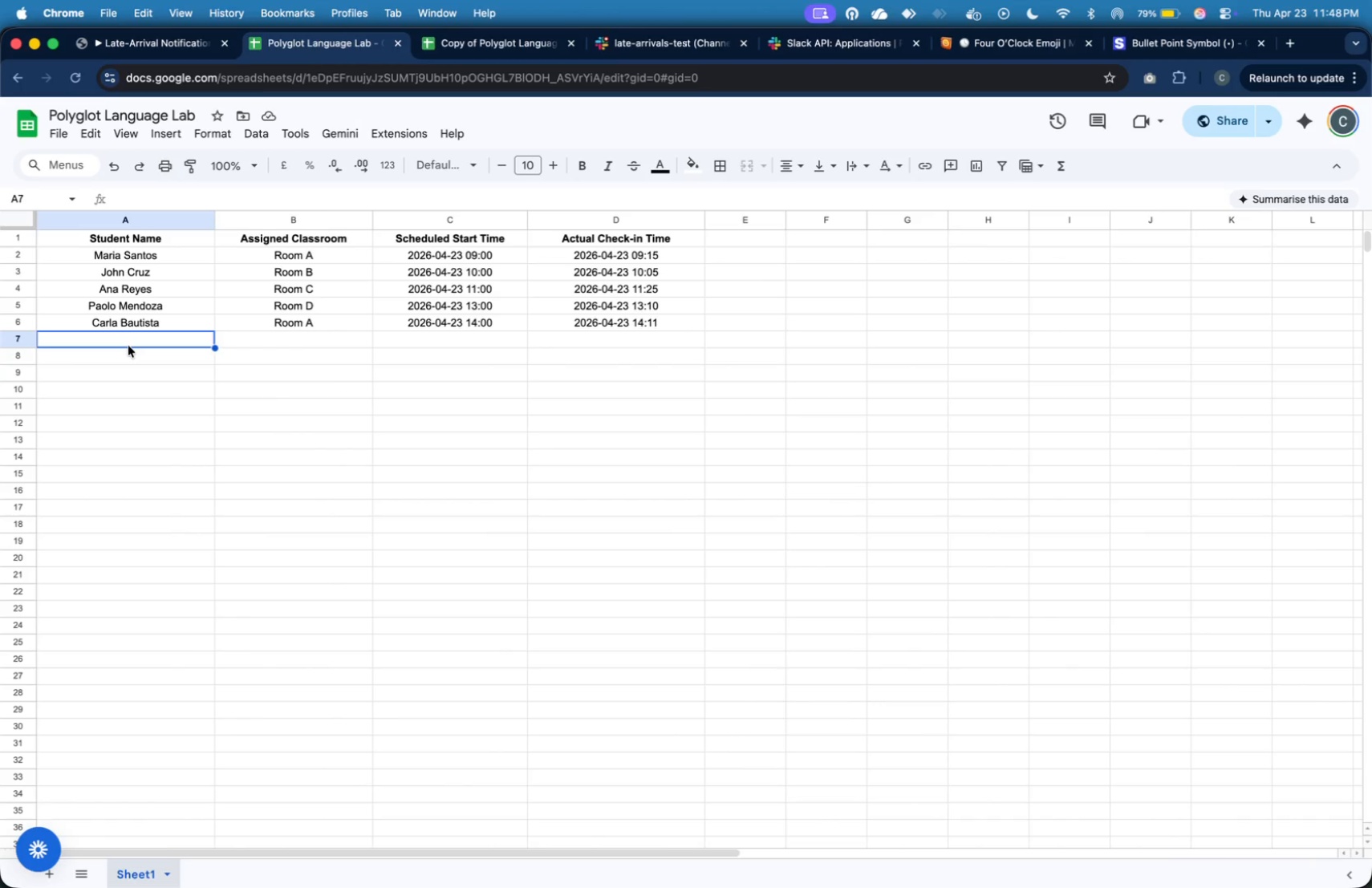 
key(Meta+V)
 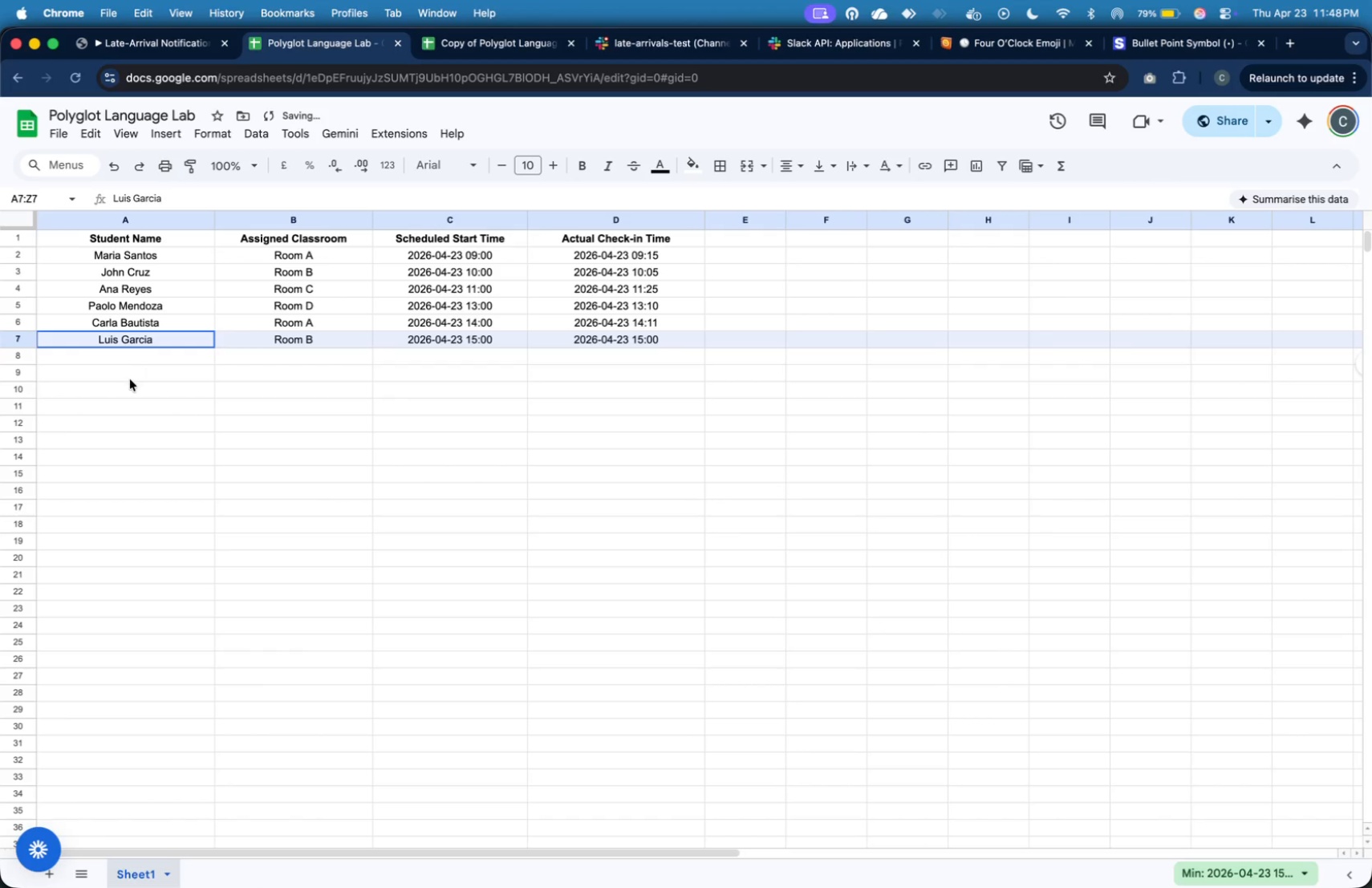 
left_click([131, 382])
 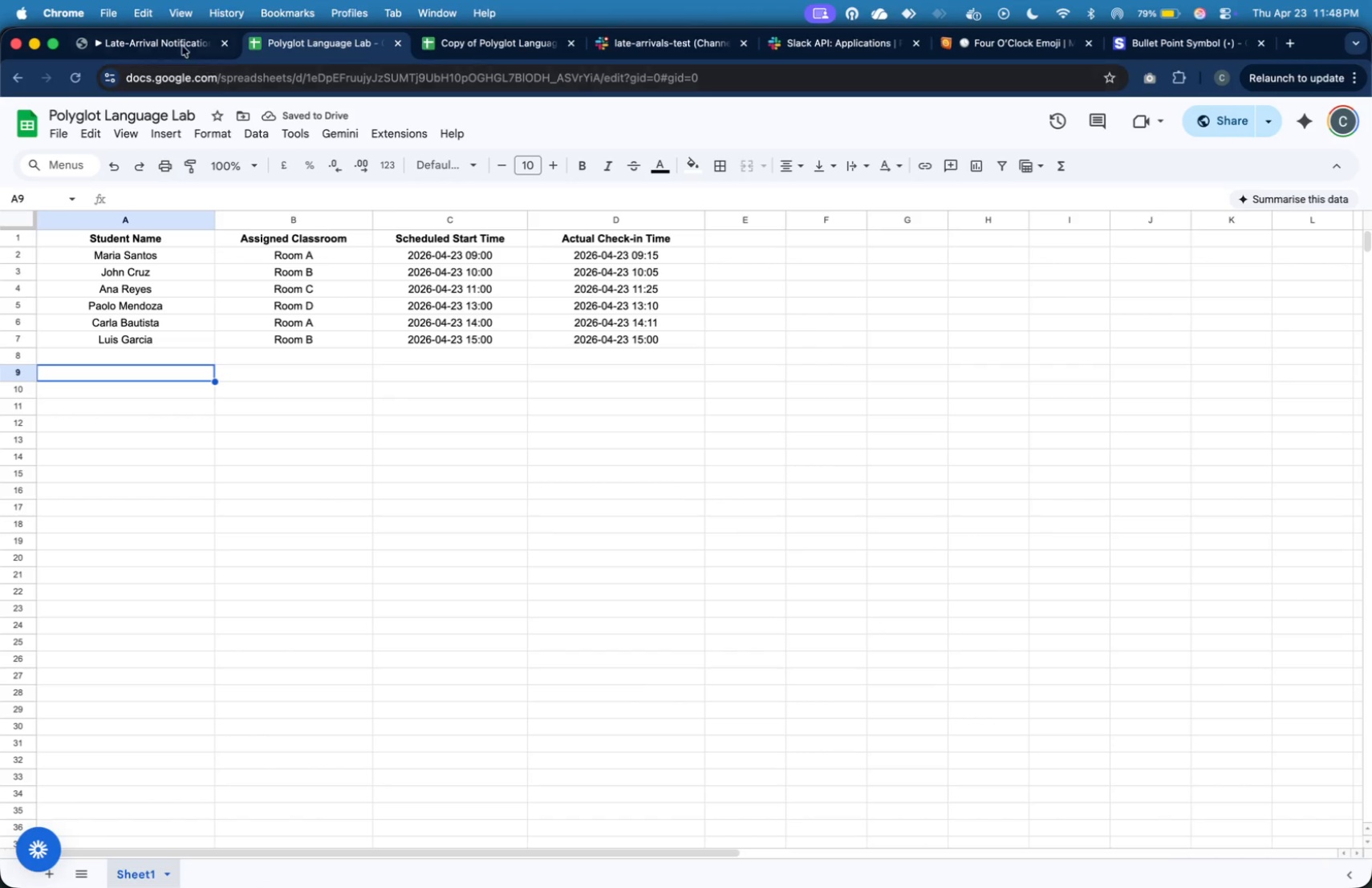 
left_click([164, 36])
 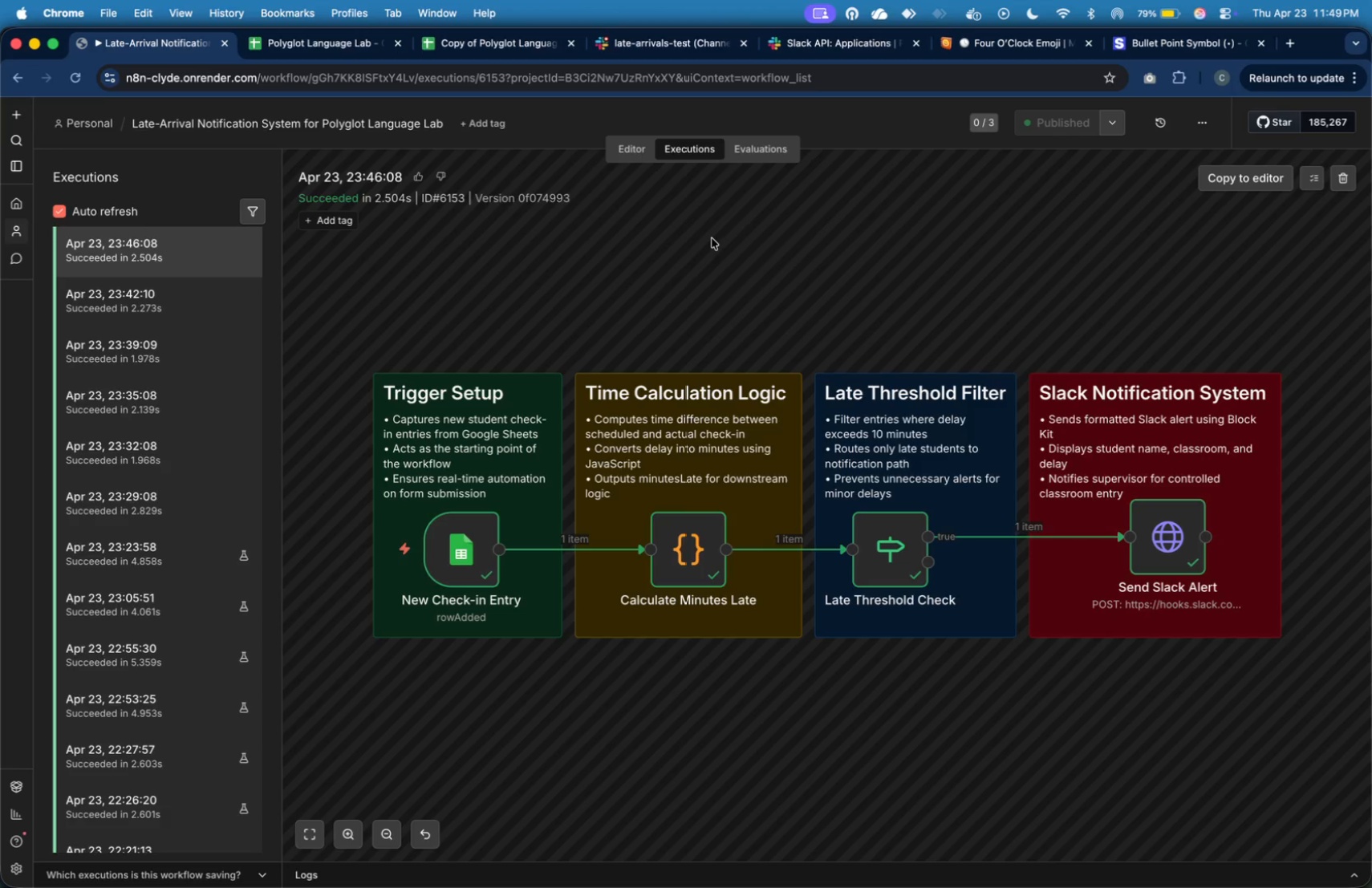 
wait(24.22)
 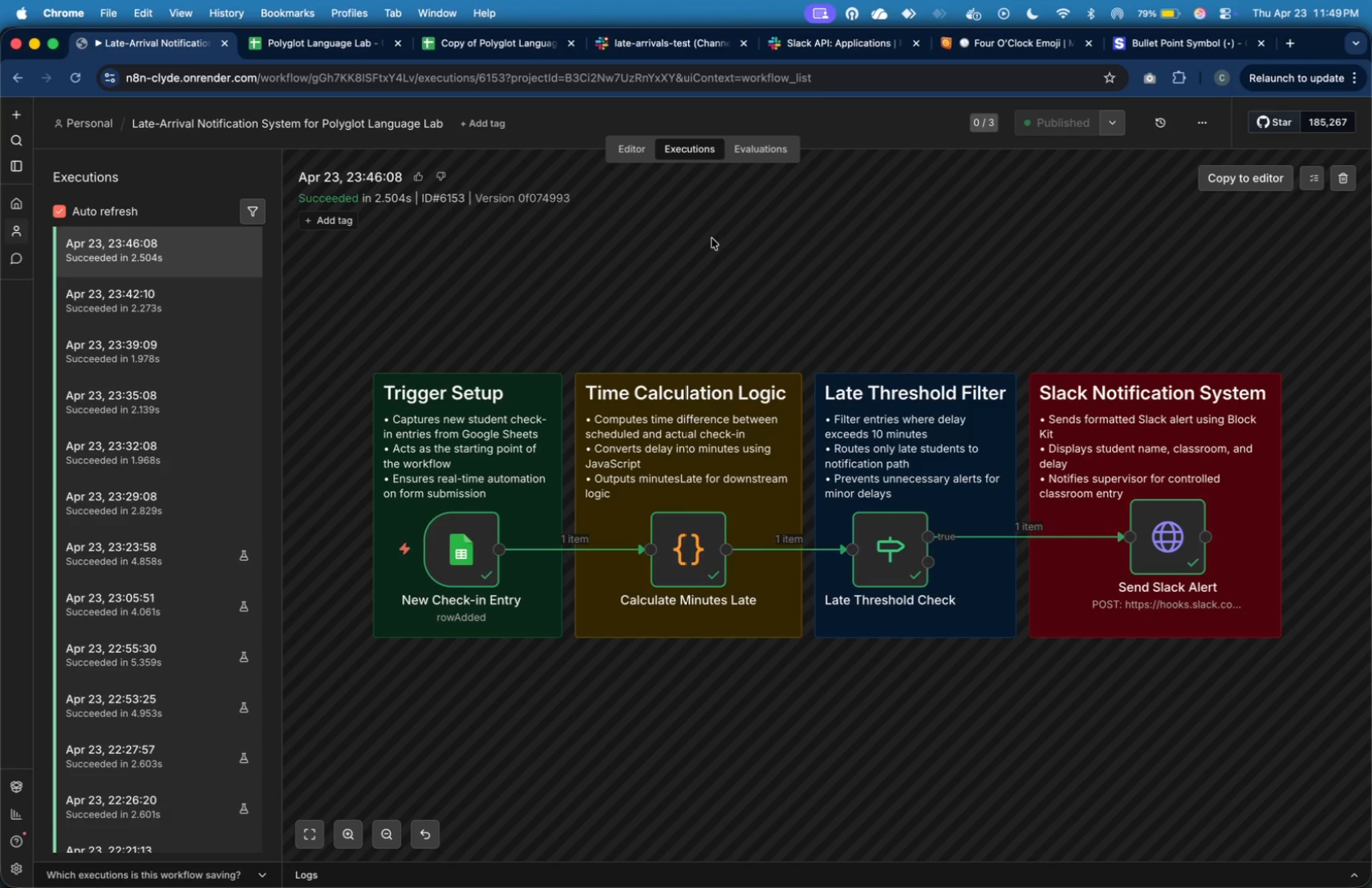 
scroll: coordinate [943, 235], scroll_direction: down, amount: 1.0
 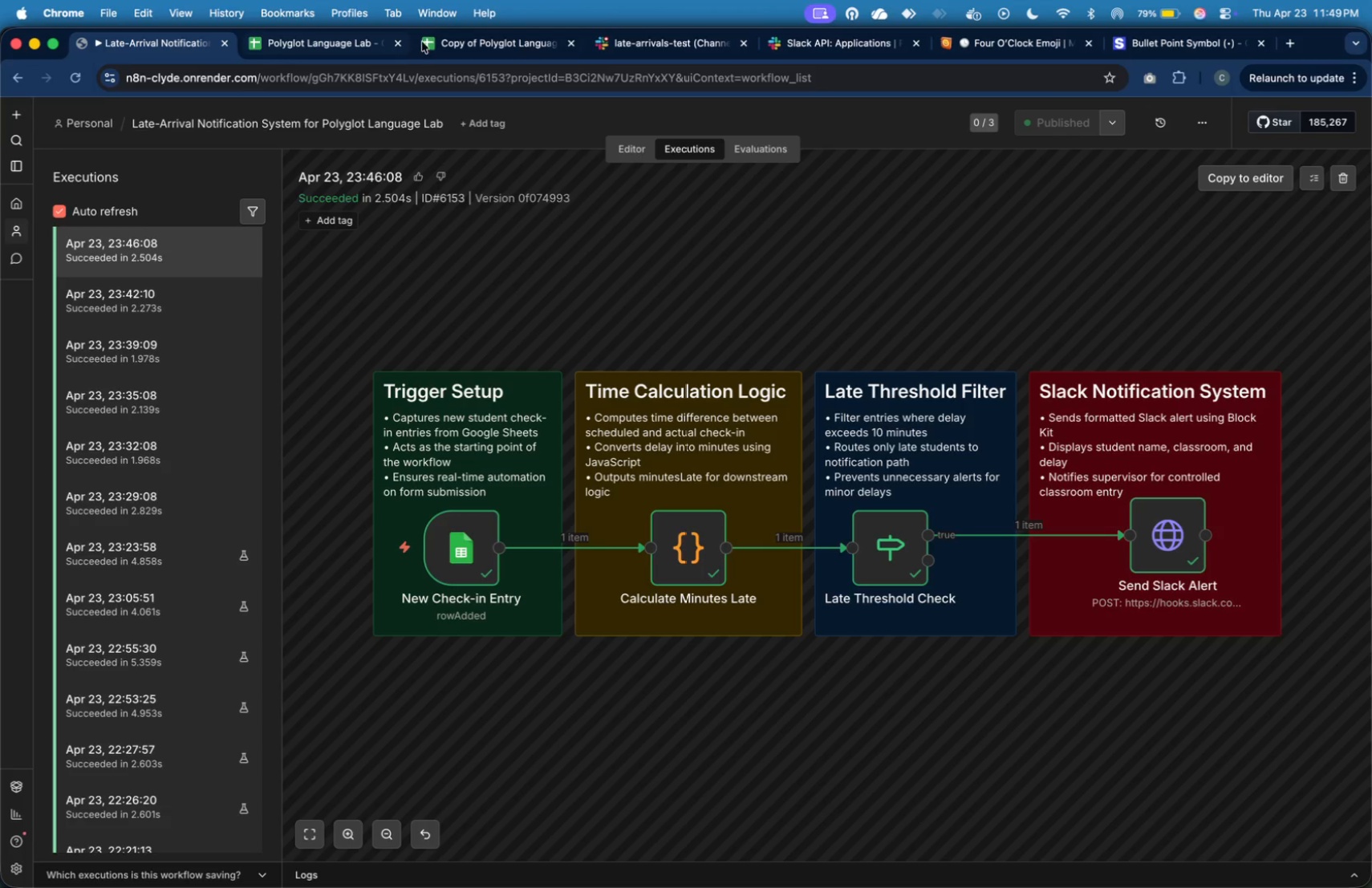 
wait(42.08)
 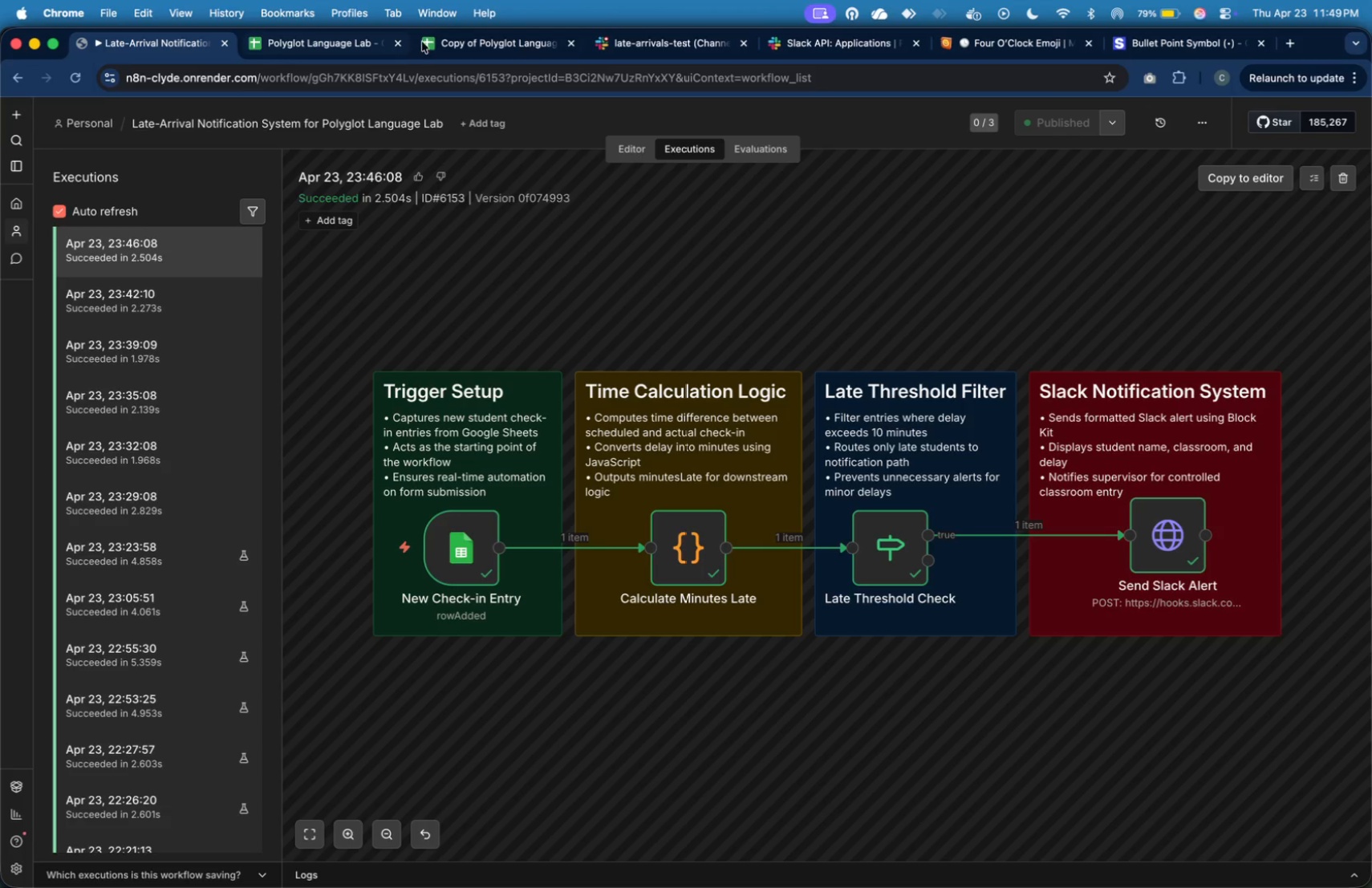 
left_click([28, 355])
 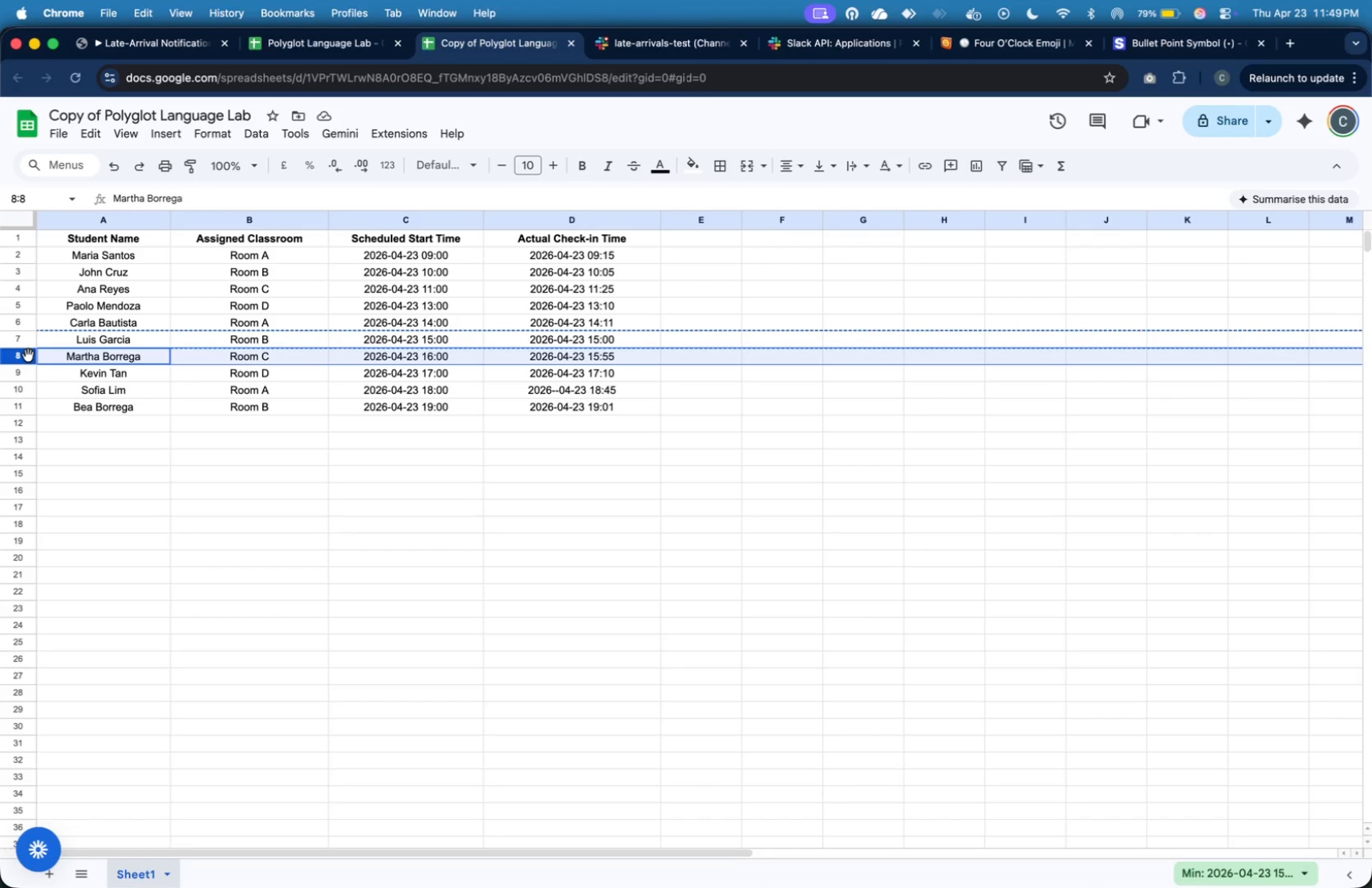 
key(Meta+C)
 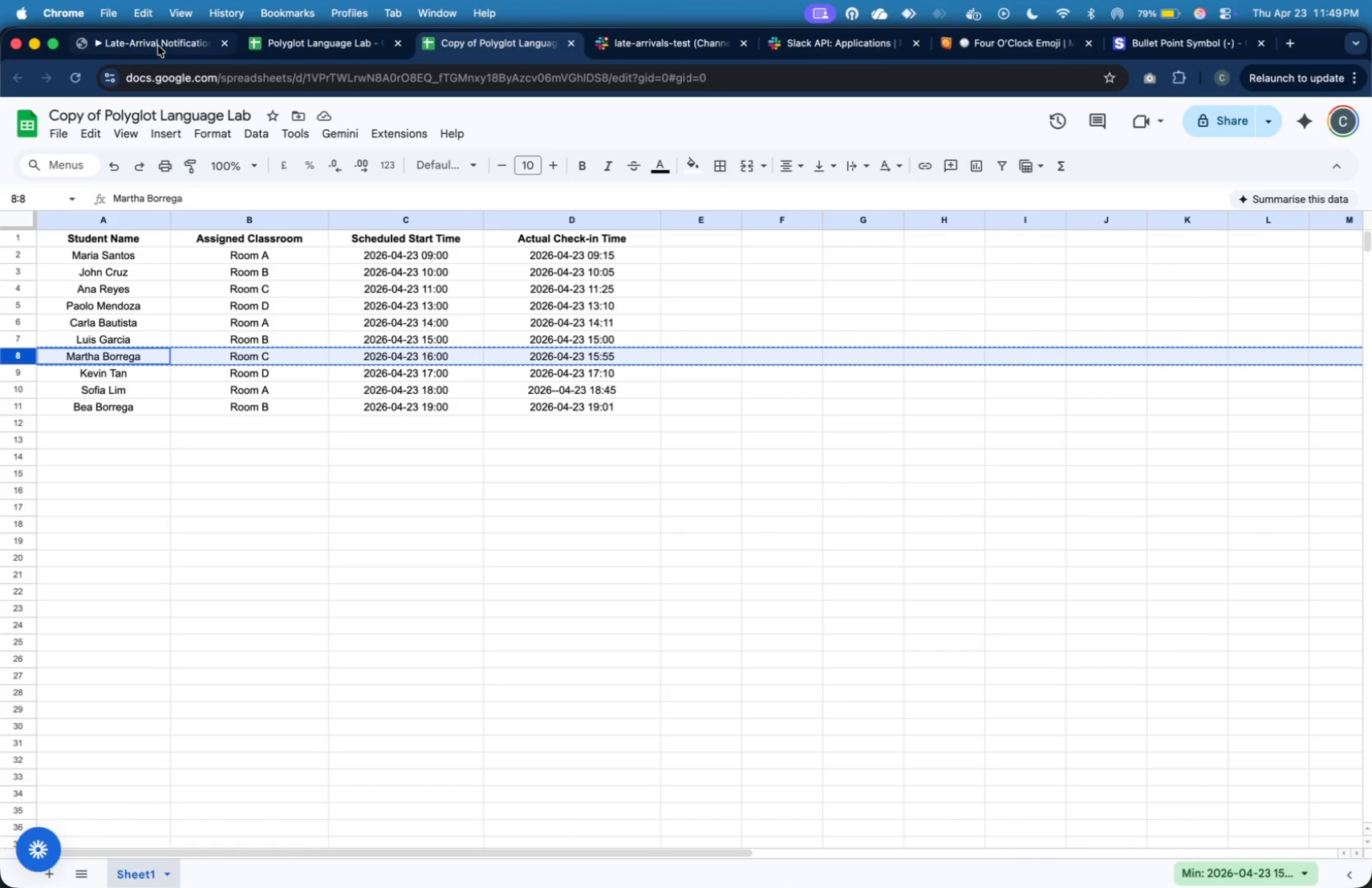 
left_click([158, 44])
 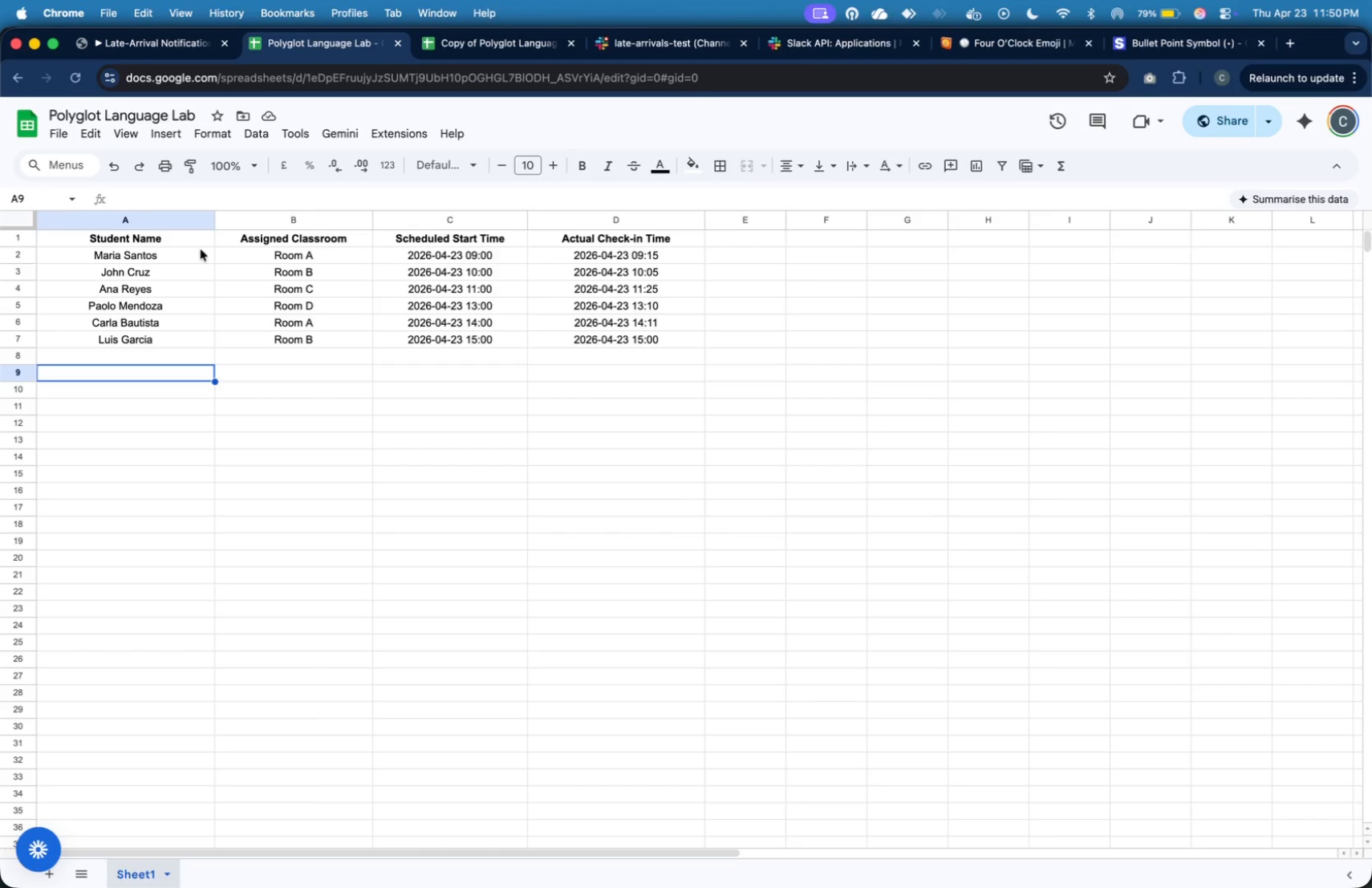 
left_click([153, 351])
 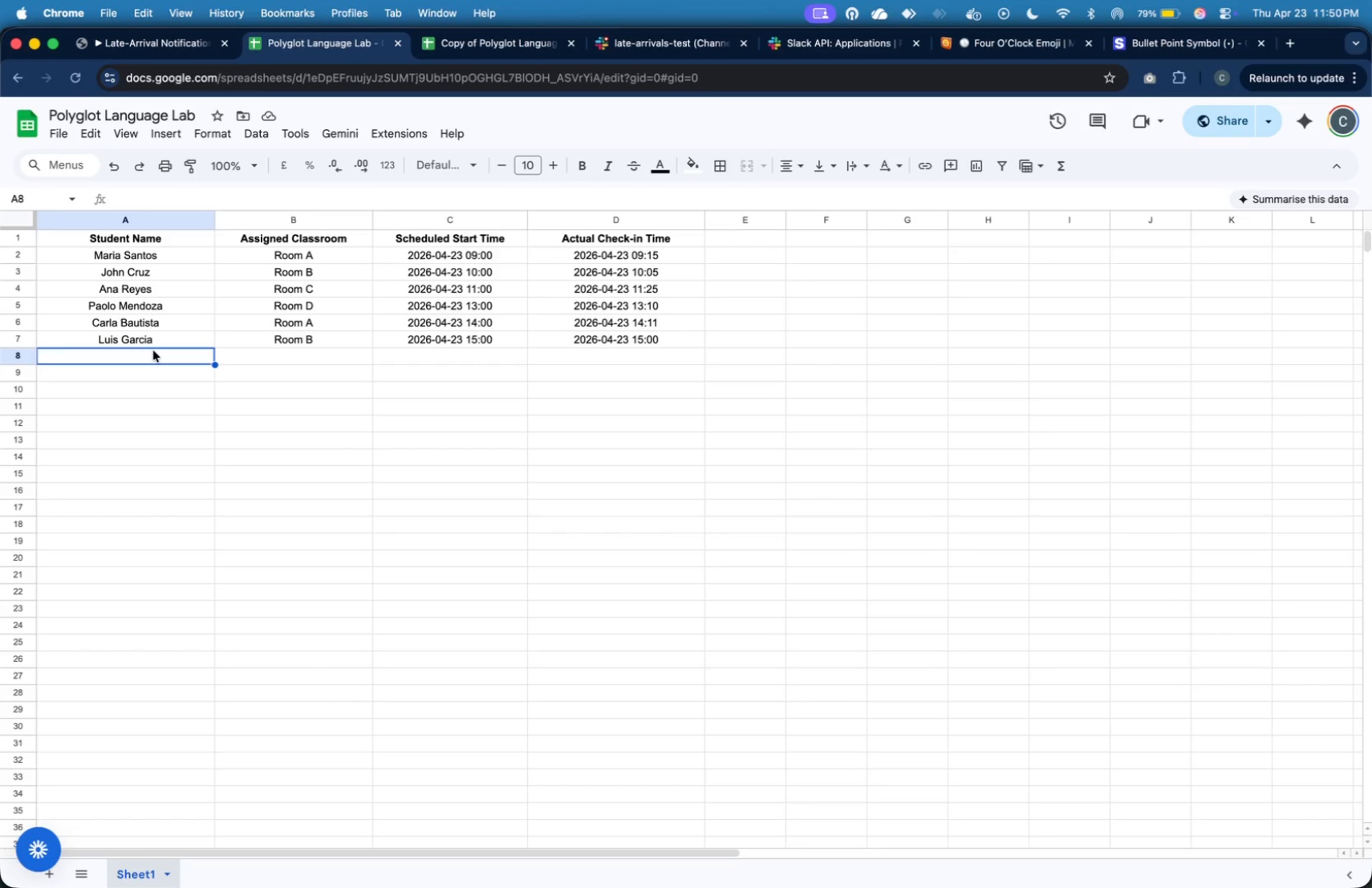 
key(Meta+V)
 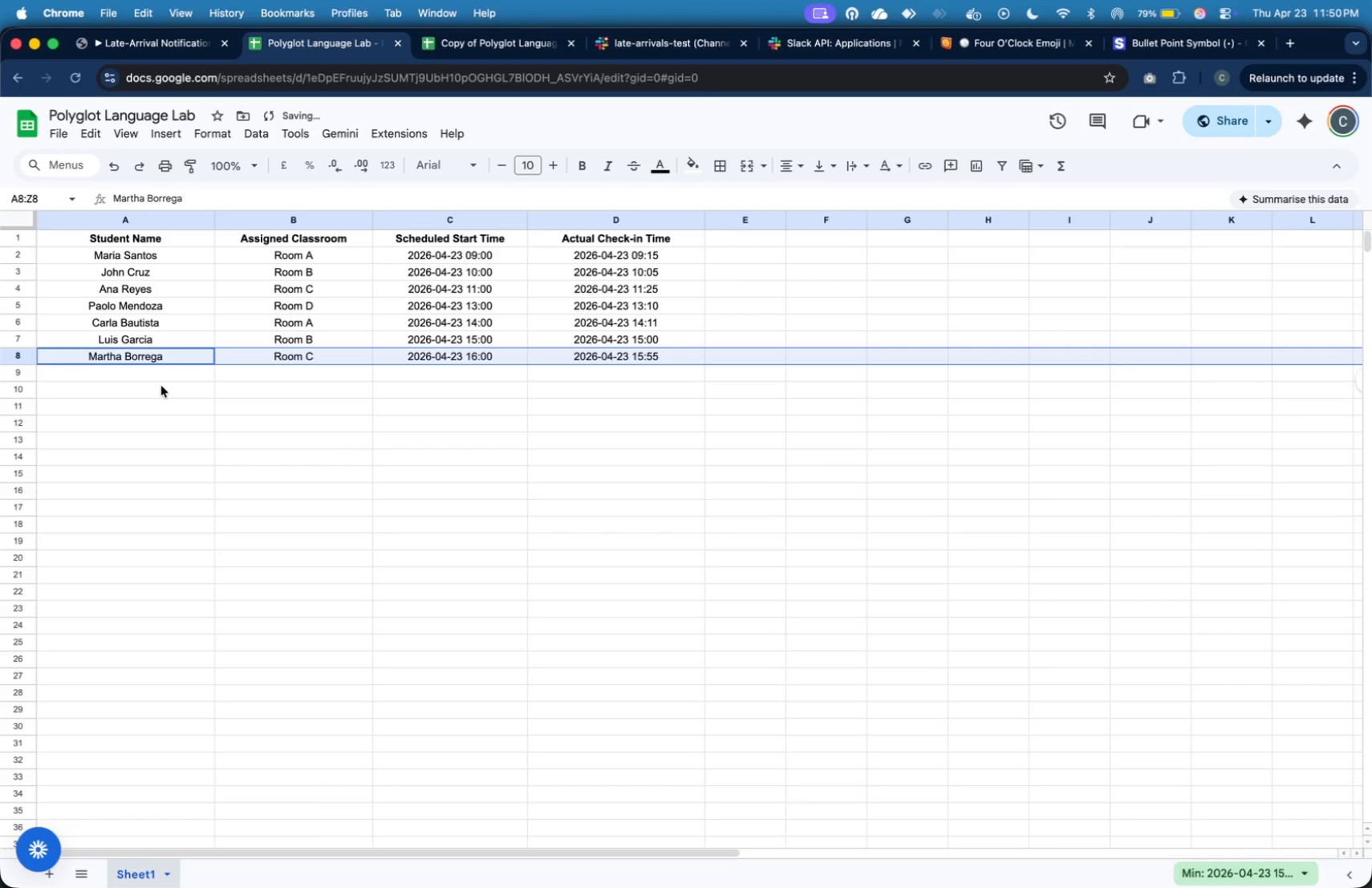 
left_click([161, 386])
 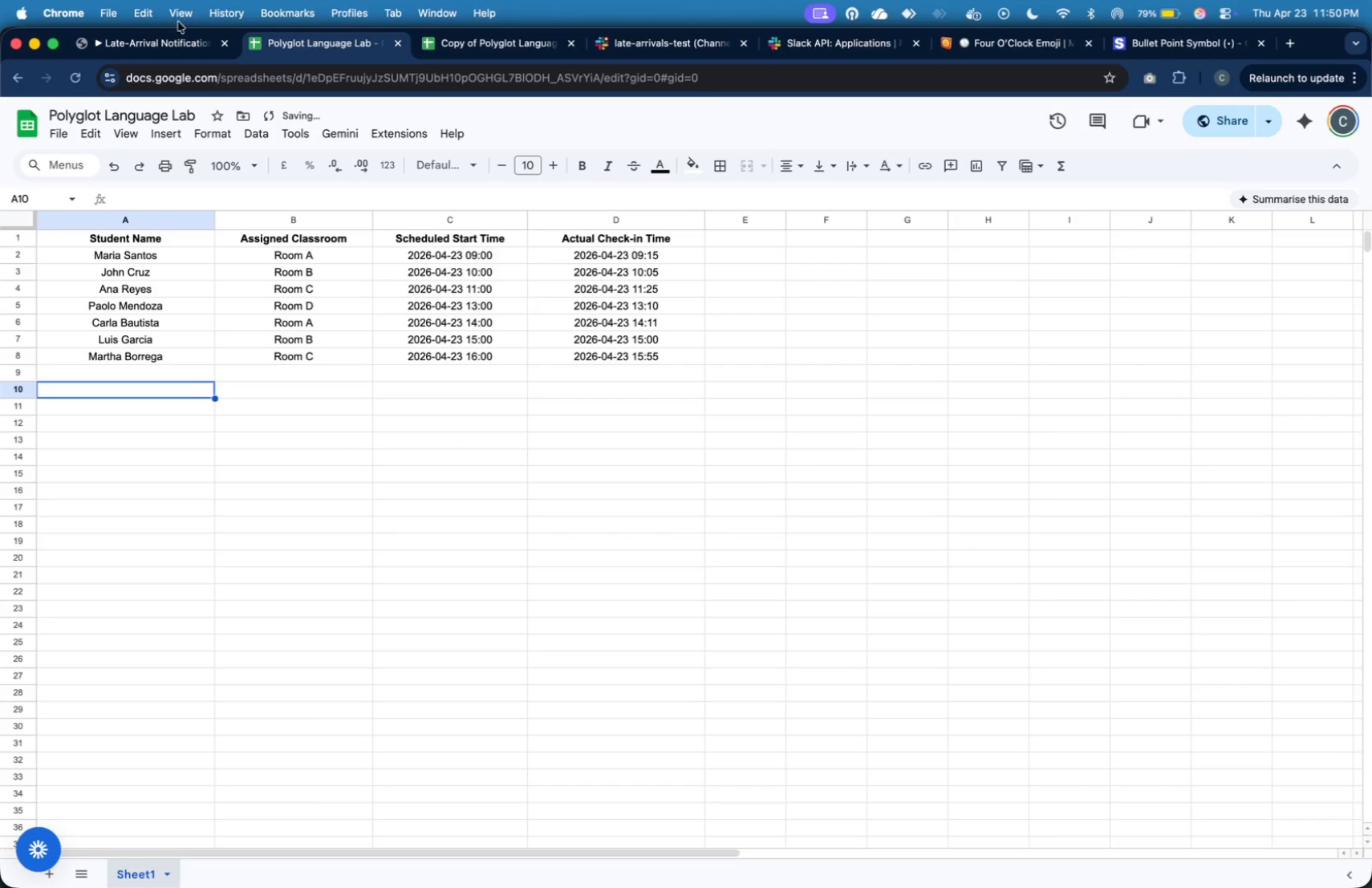 
left_click([173, 43])
 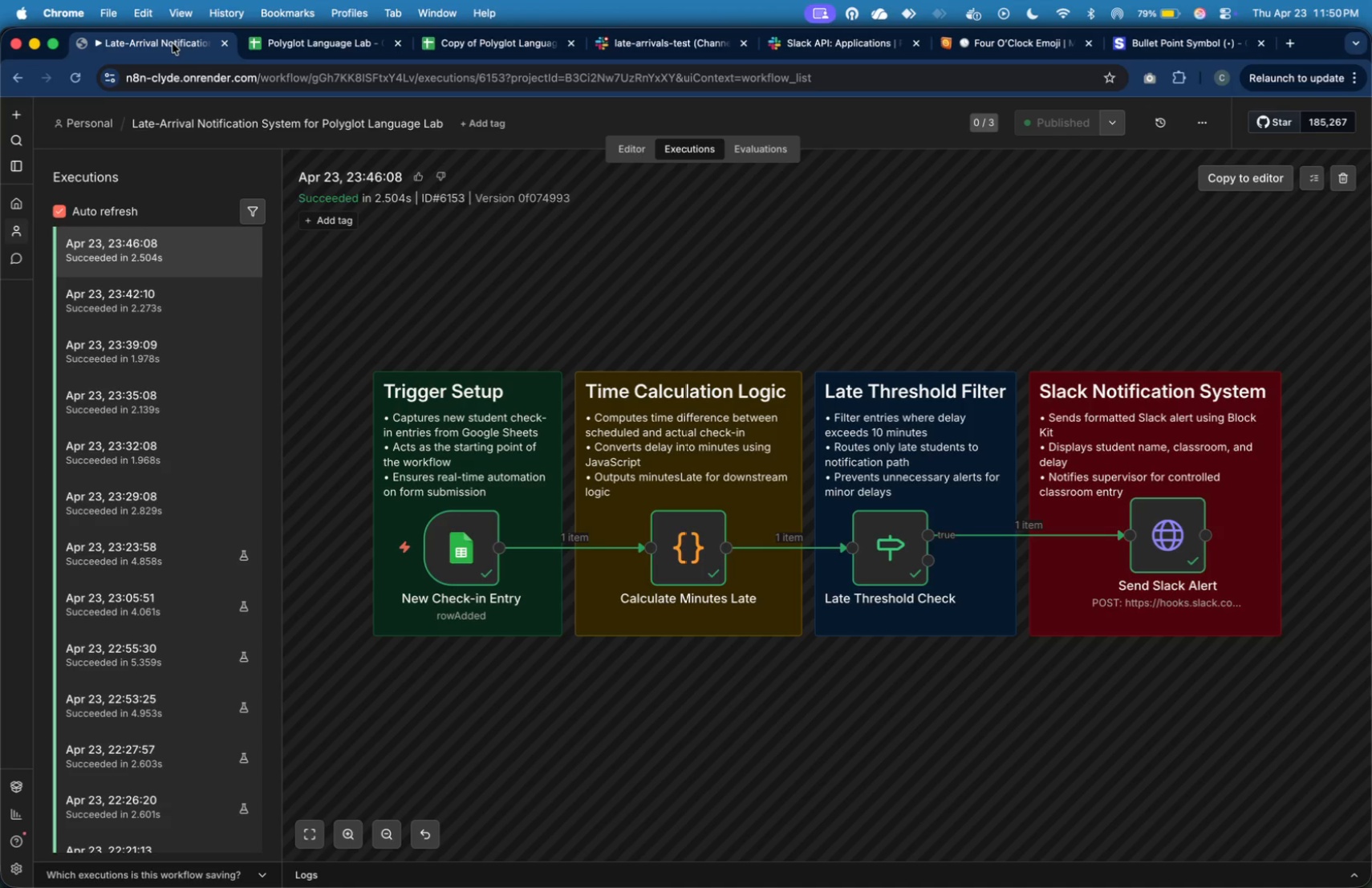 
wait(11.75)
 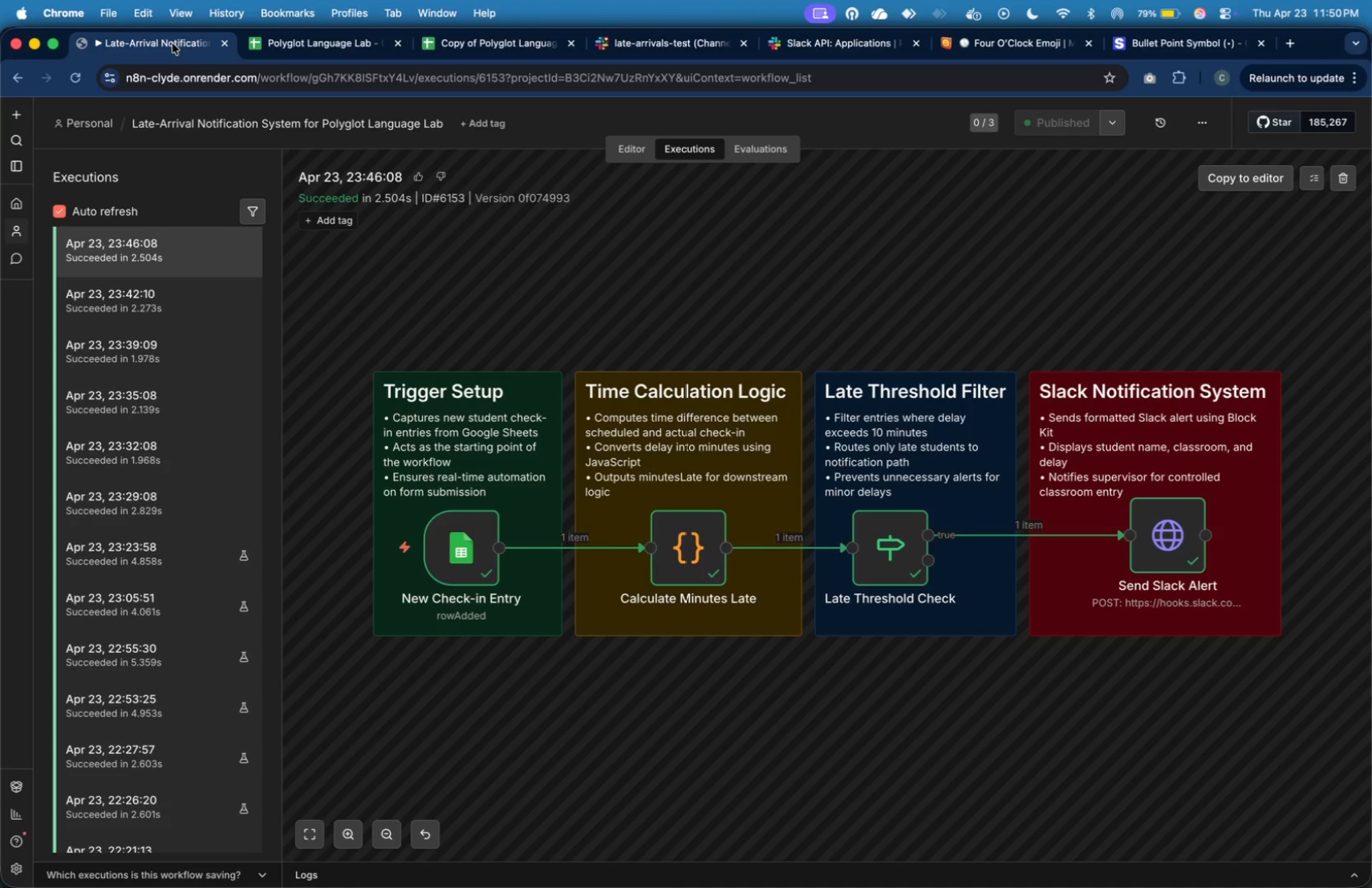 
left_click([143, 250])